 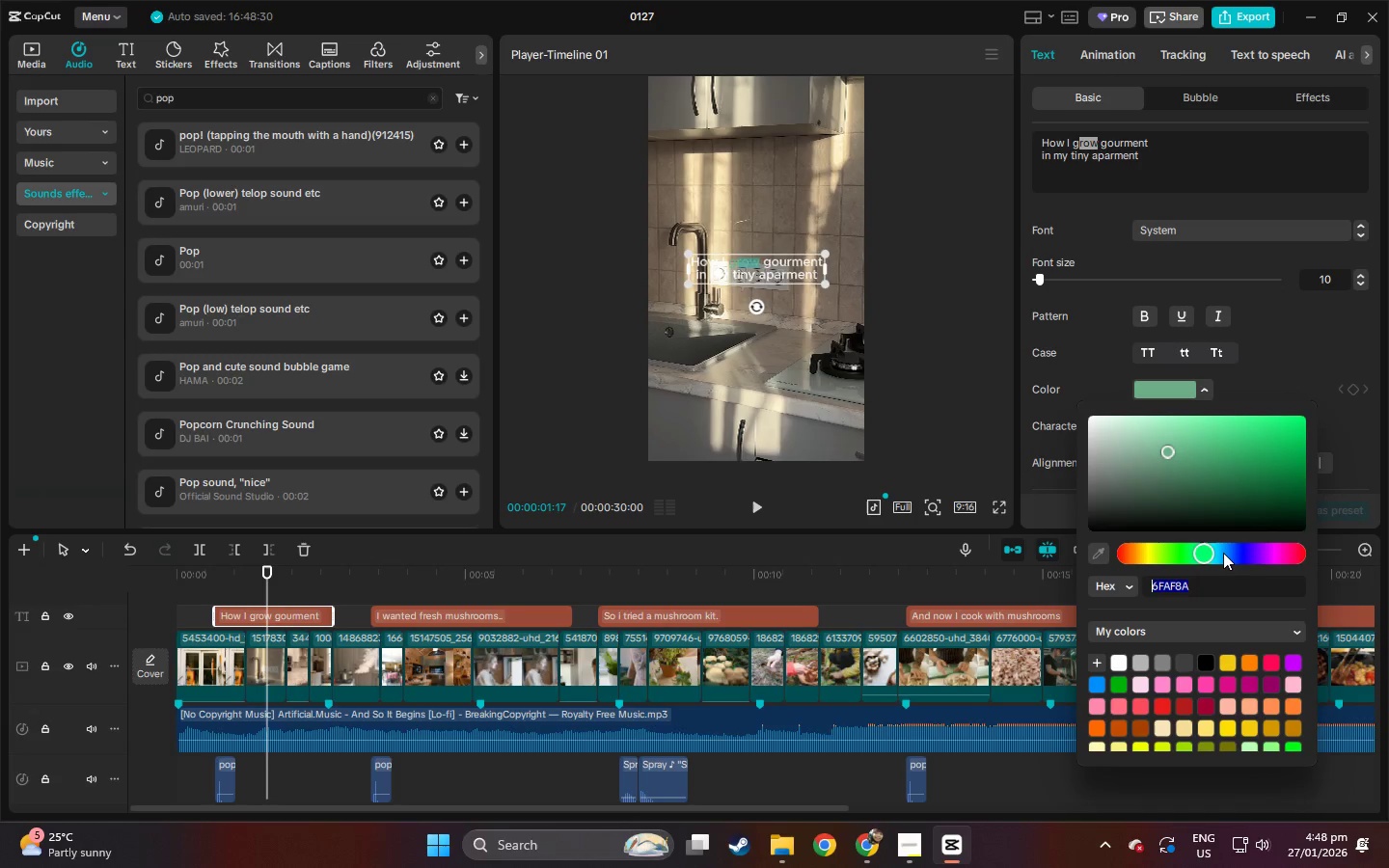 
key(Control+C)
 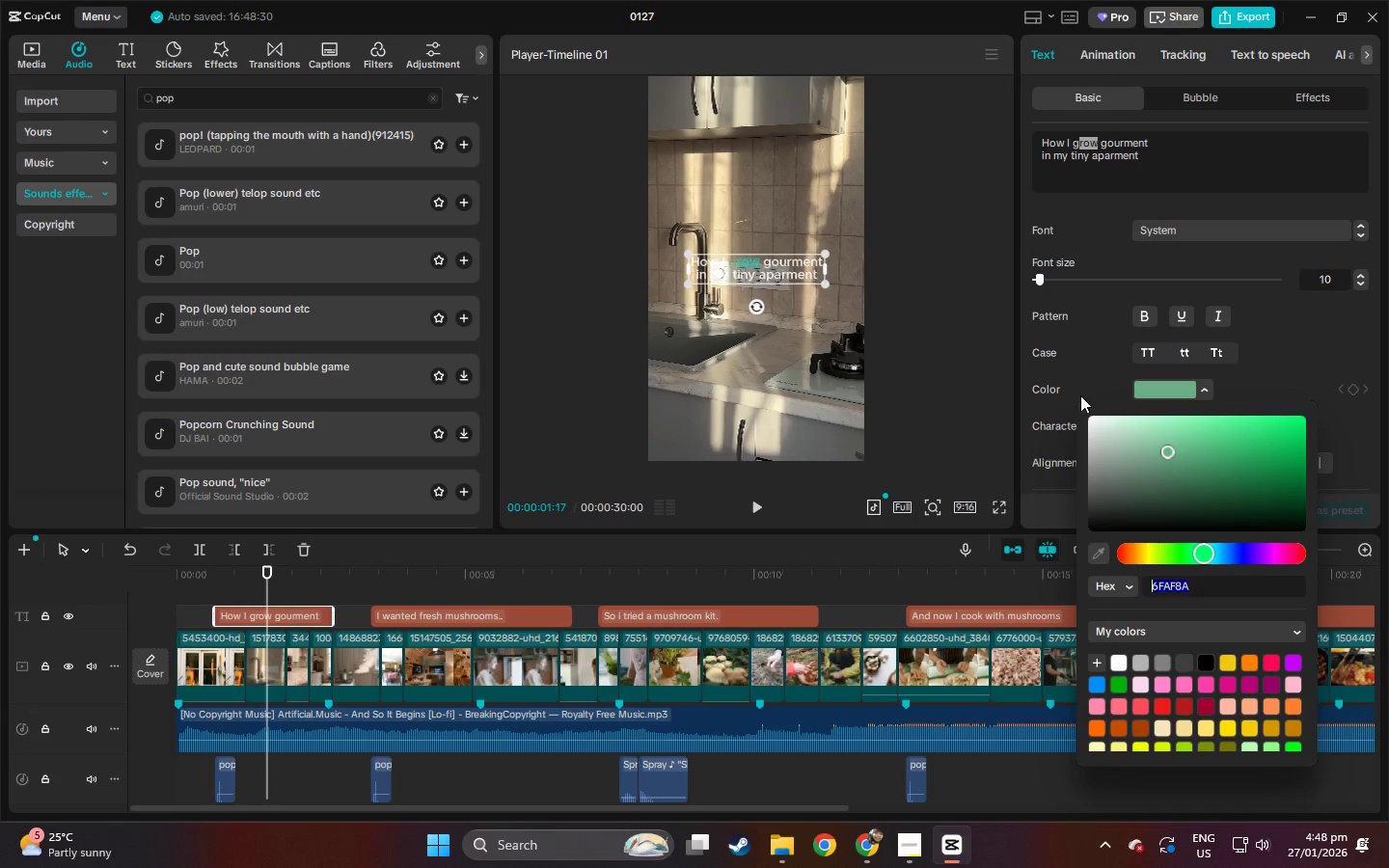 
key(Control+C)
 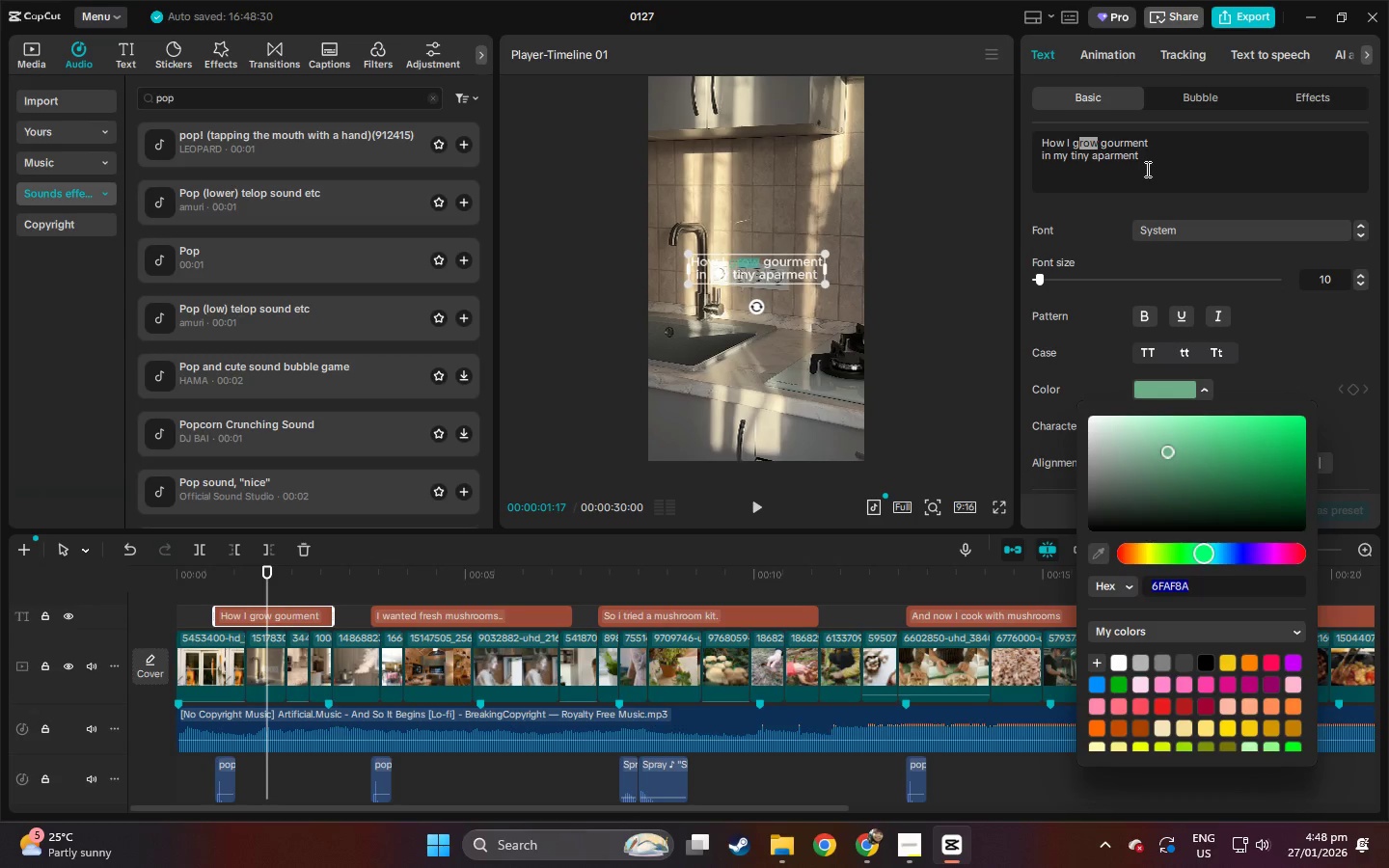 
left_click([1146, 169])
 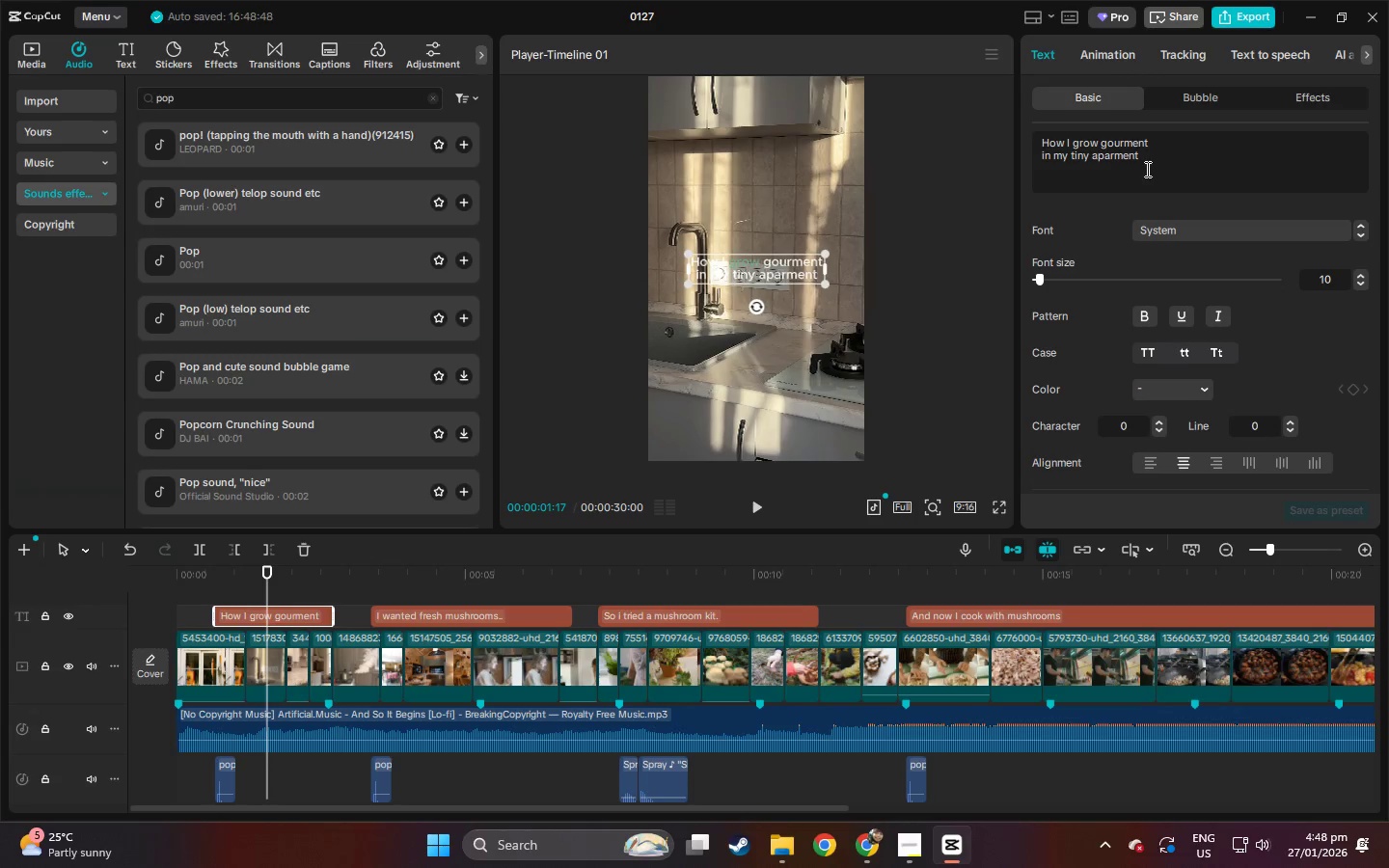 
wait(7.0)
 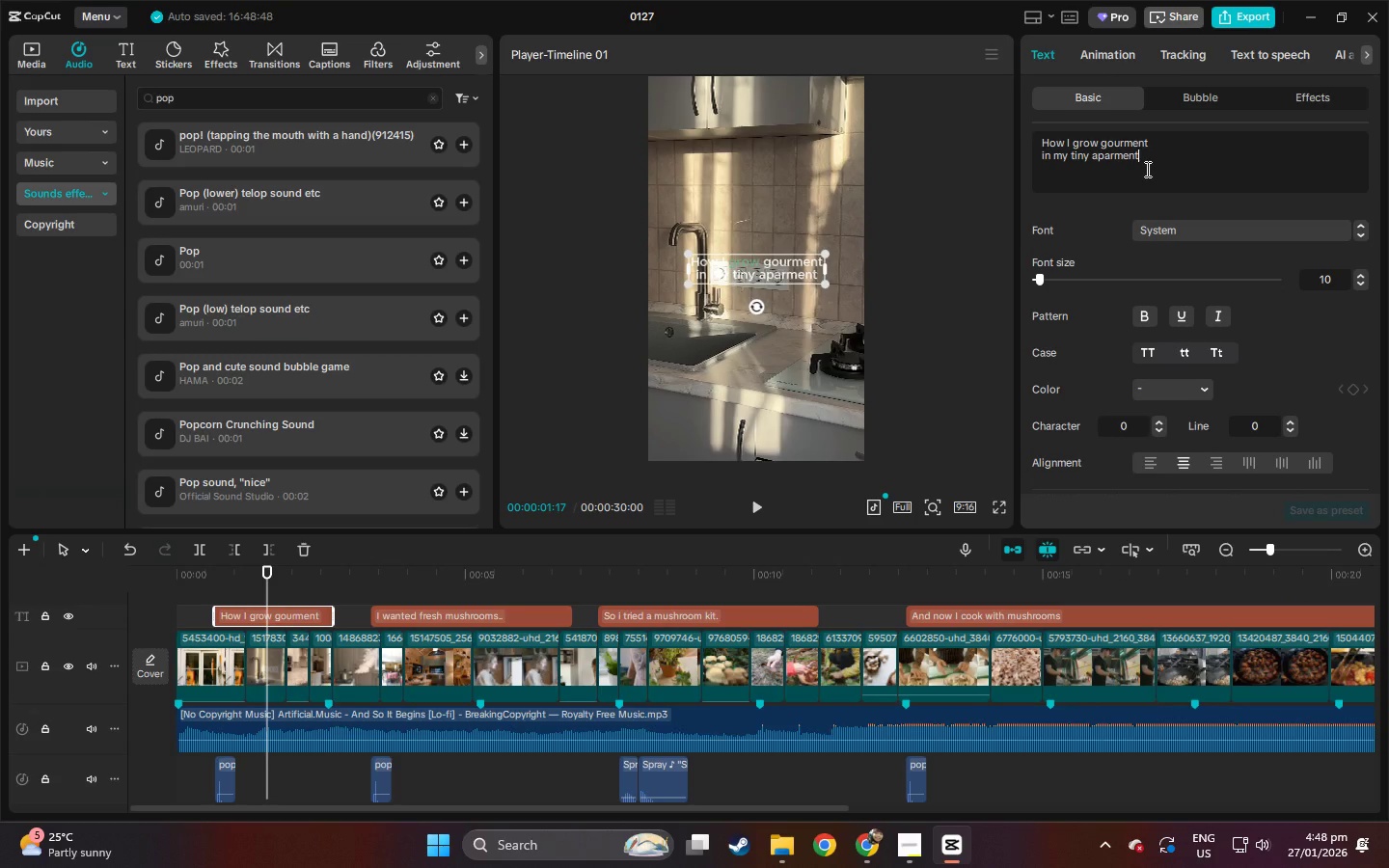 
left_click_drag(start_coordinate=[1151, 144], to_coordinate=[1103, 144])
 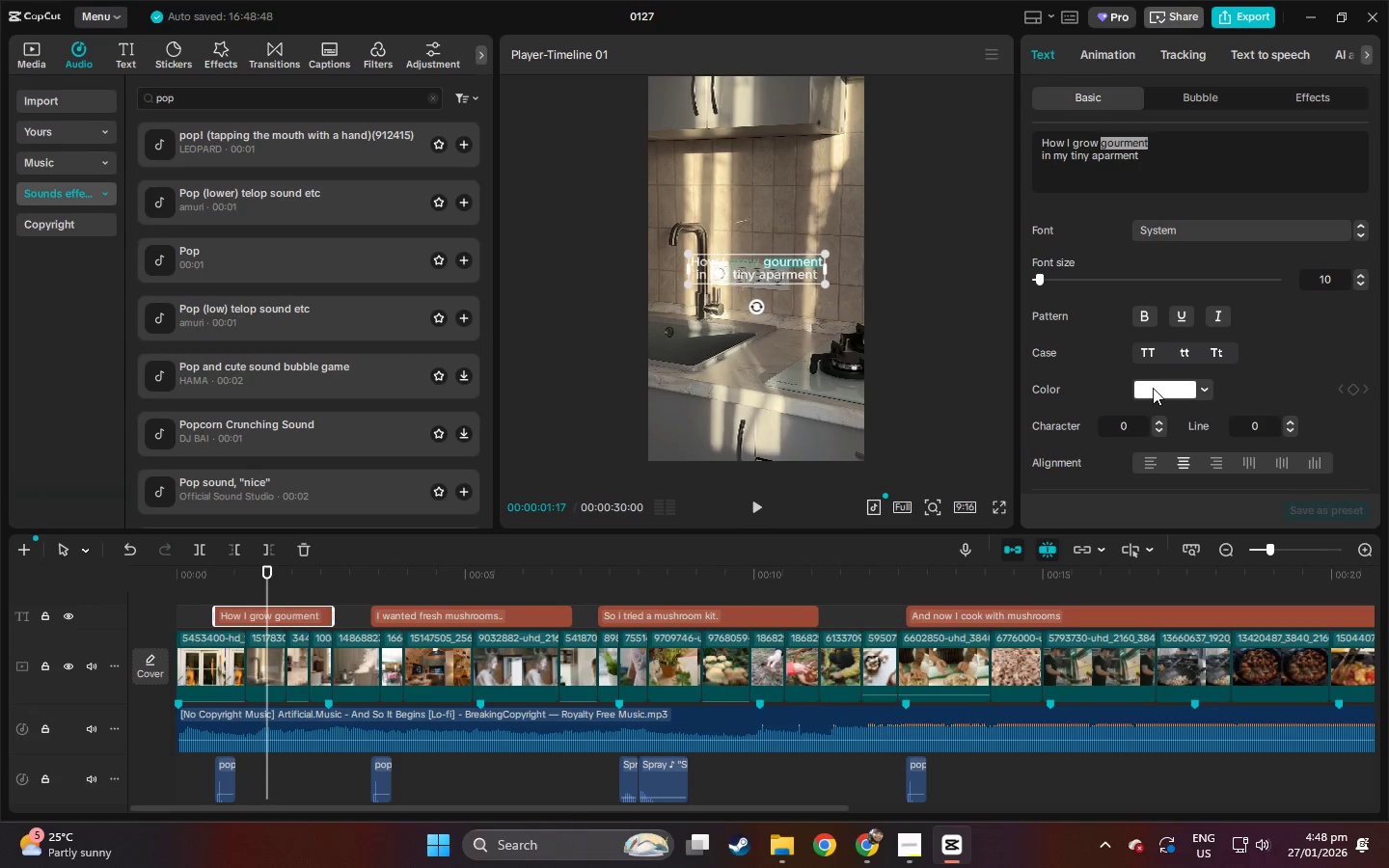 
left_click([1153, 388])
 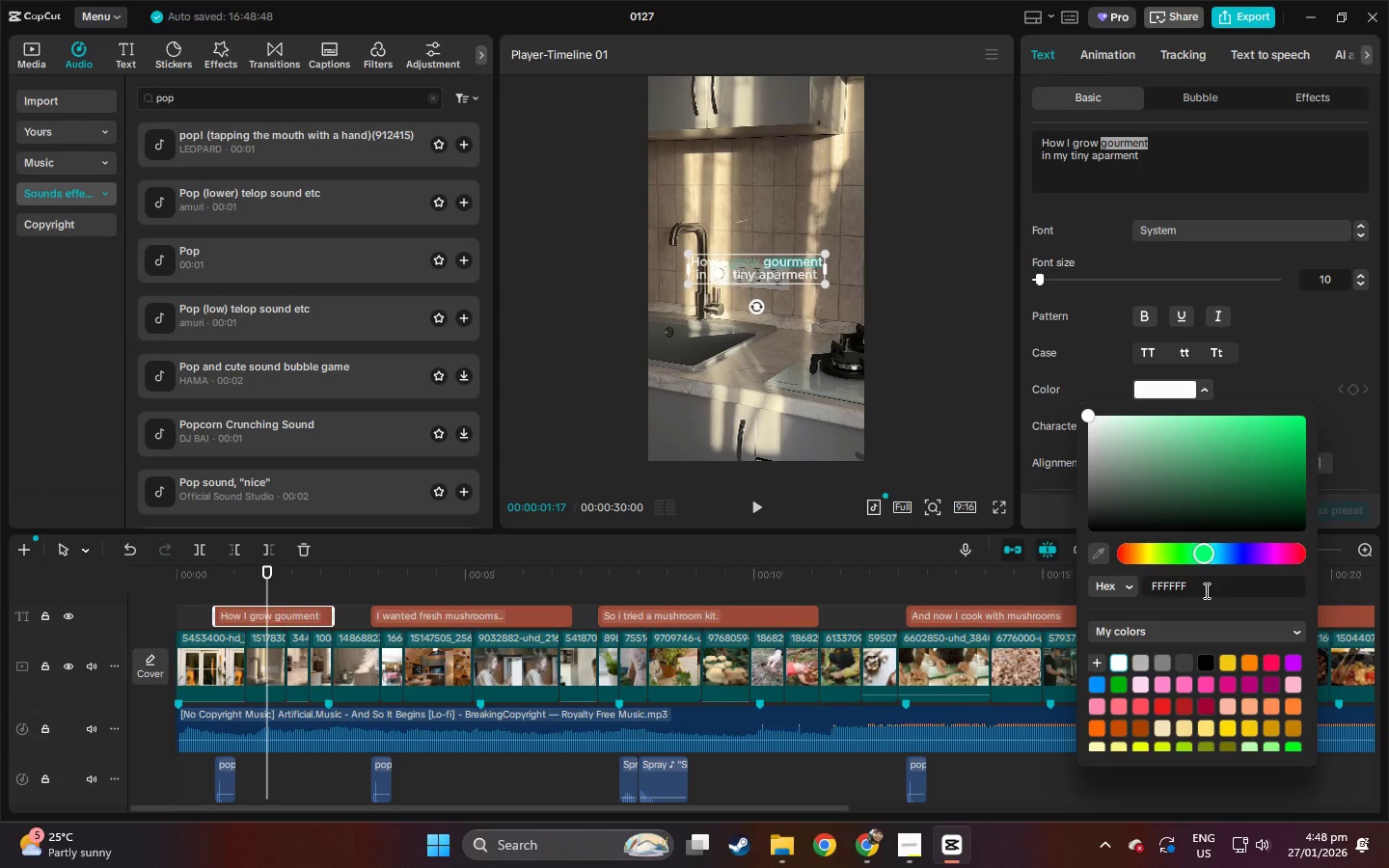 
left_click_drag(start_coordinate=[1199, 590], to_coordinate=[1115, 590])
 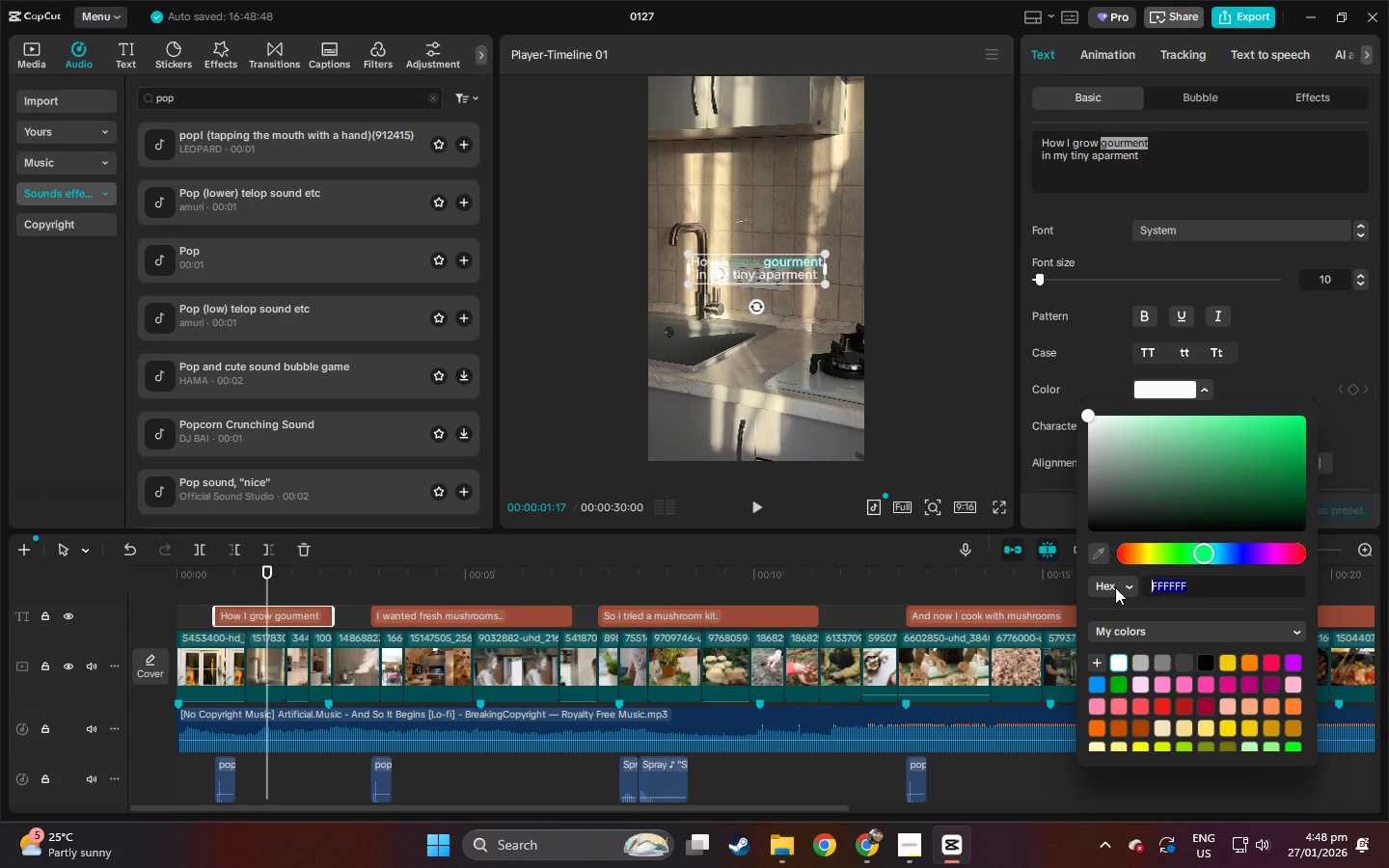 
key(Control+V)
 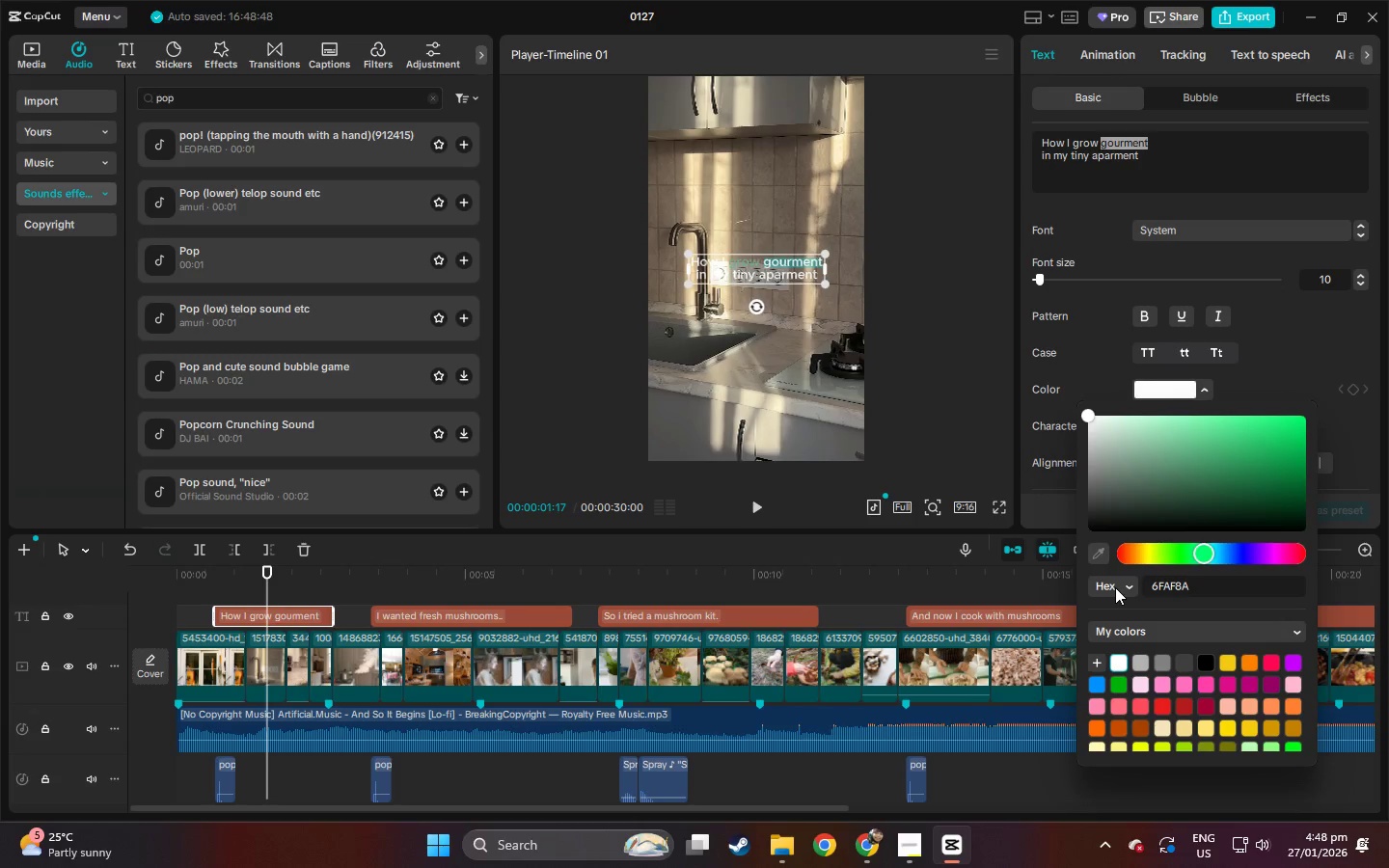 
key(NumpadEnter)
 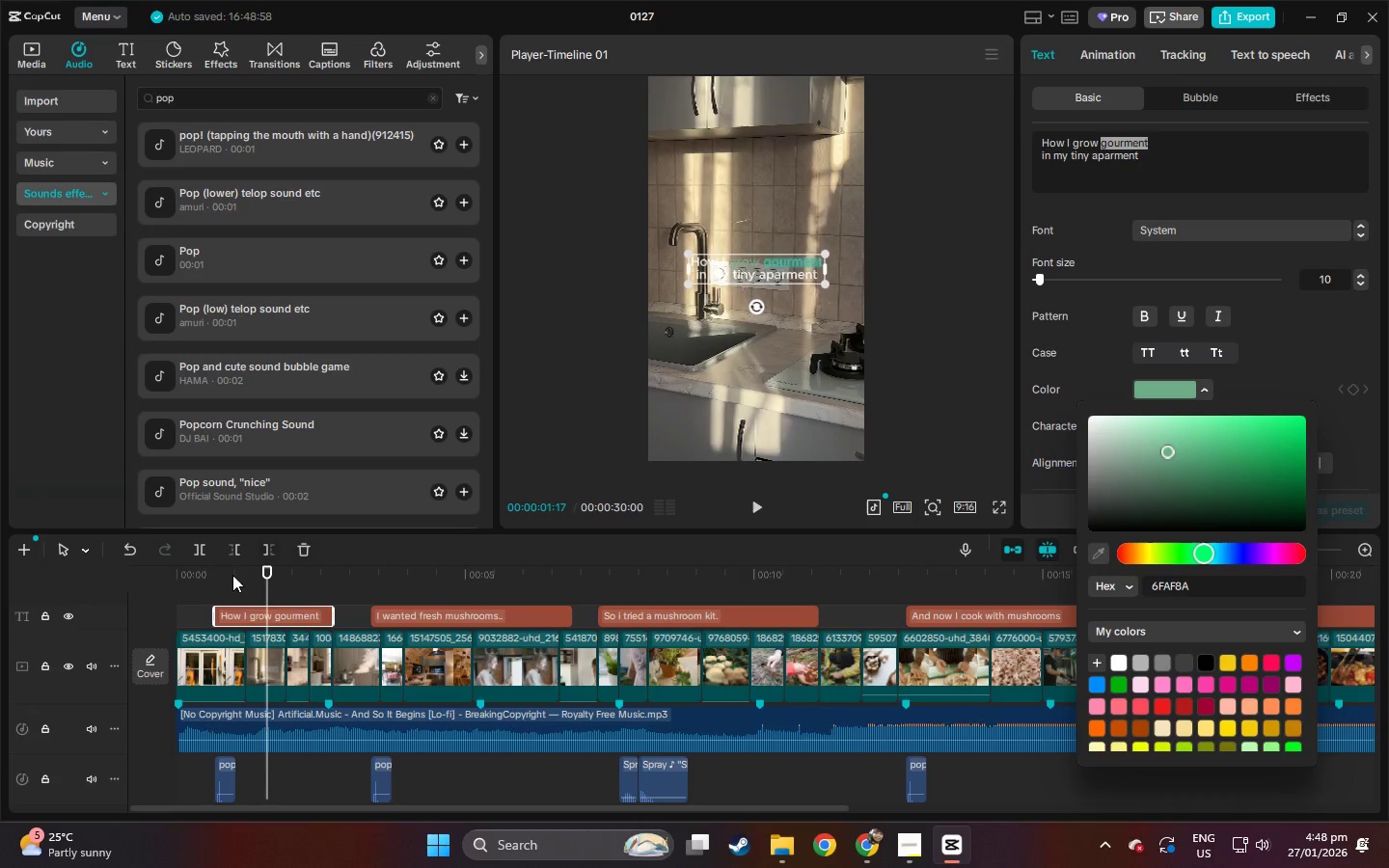 
left_click_drag(start_coordinate=[215, 569], to_coordinate=[150, 578])
 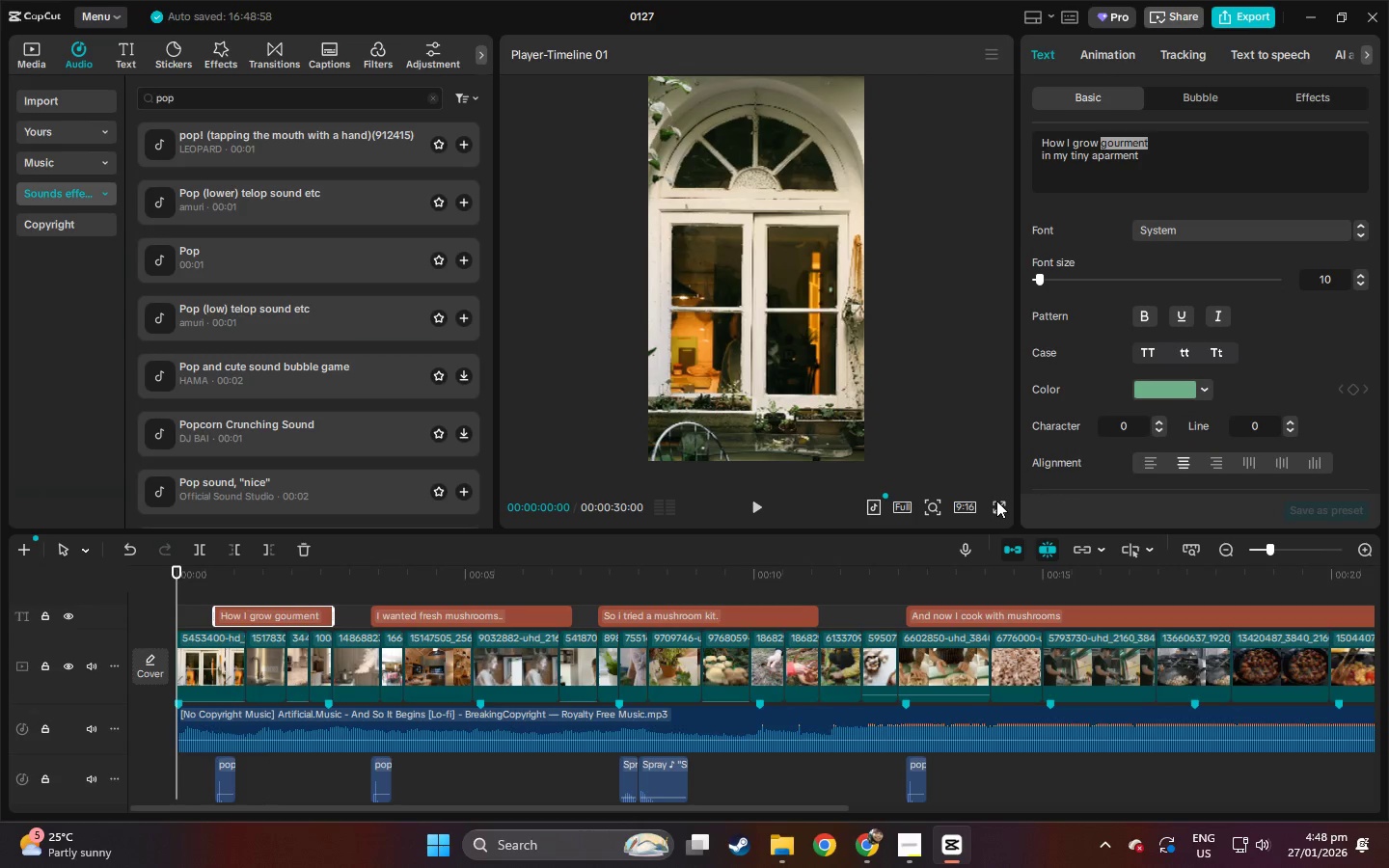 
left_click([991, 502])
 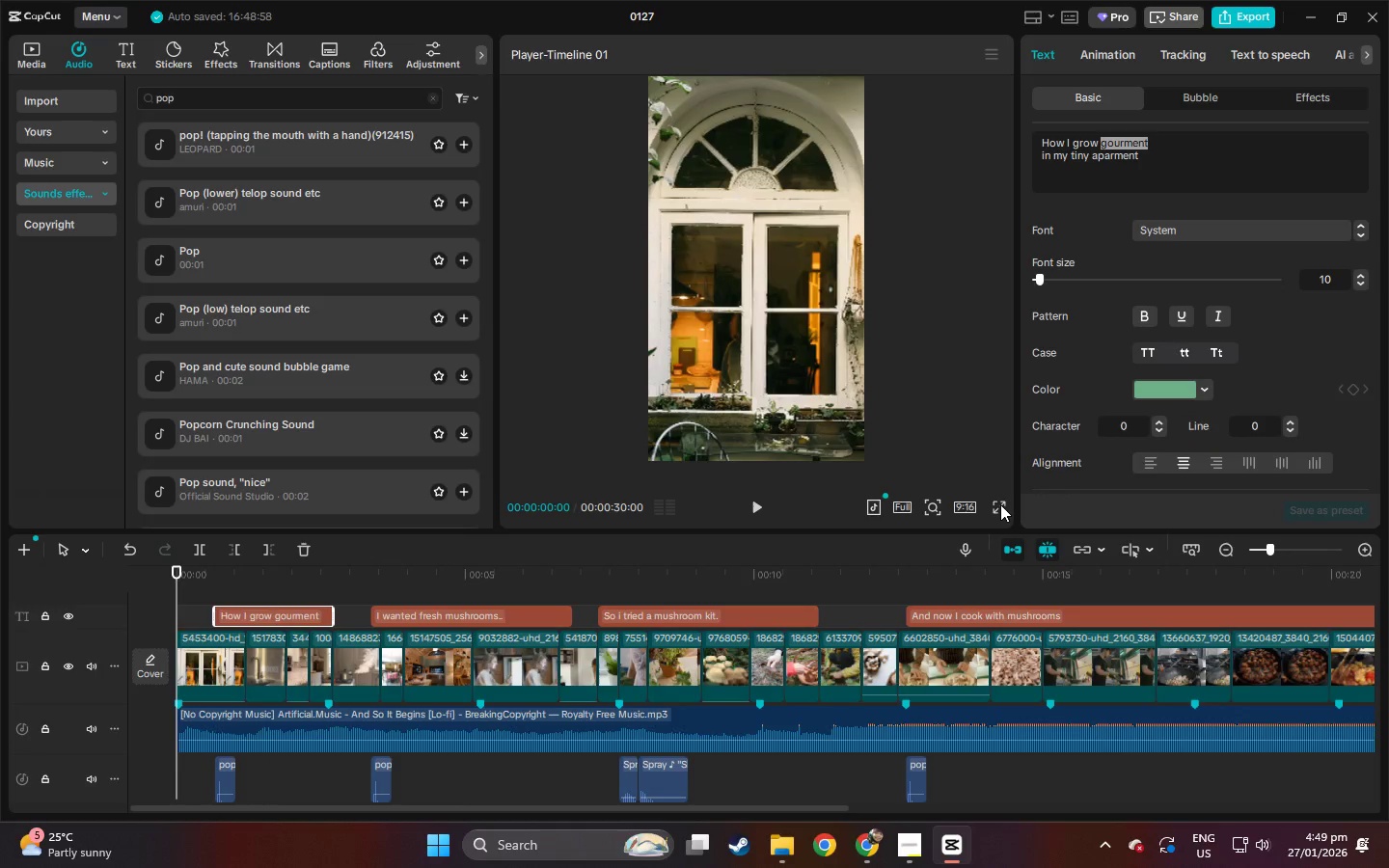 
left_click([1000, 504])
 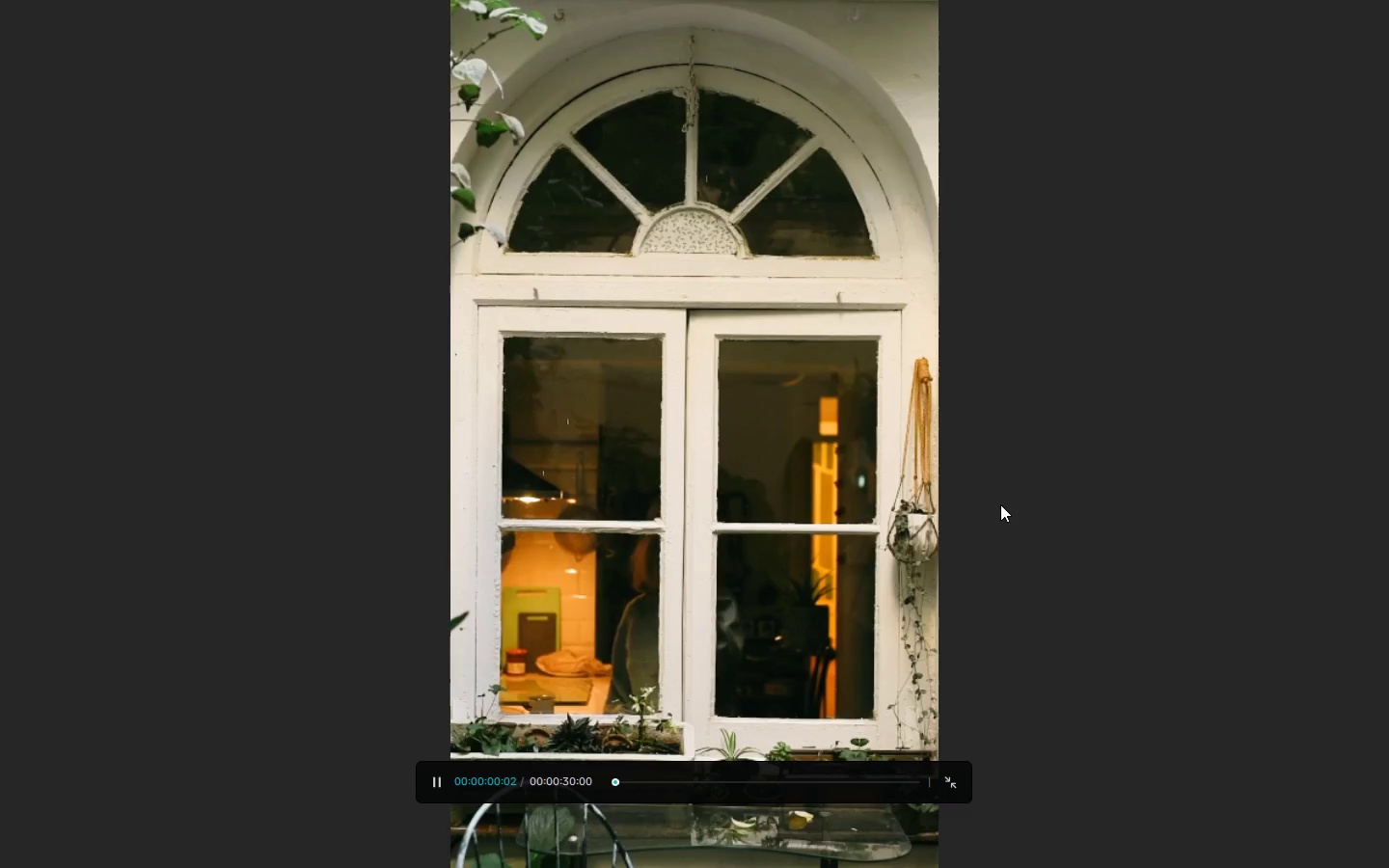 
key(Space)
 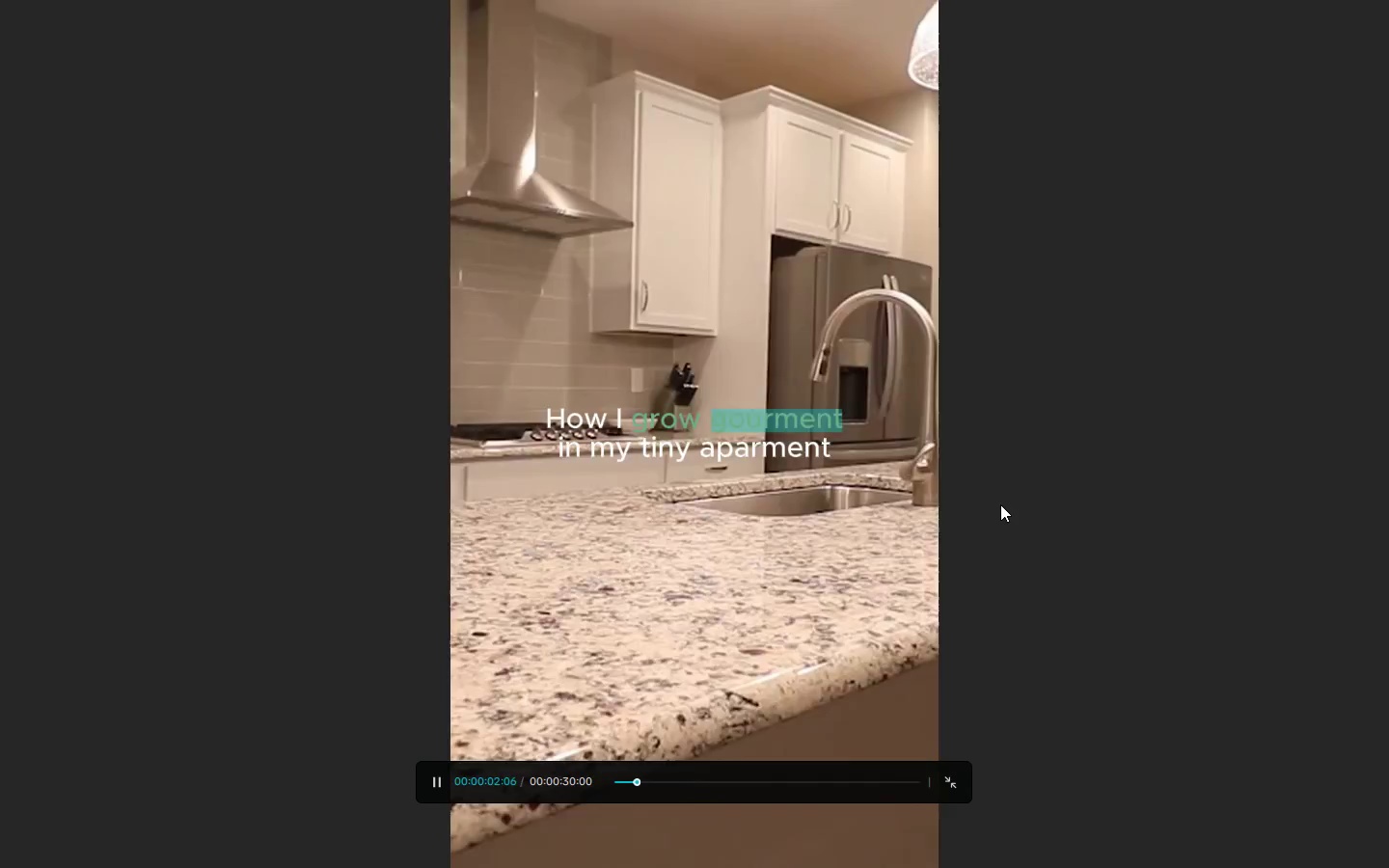 
key(Space)
 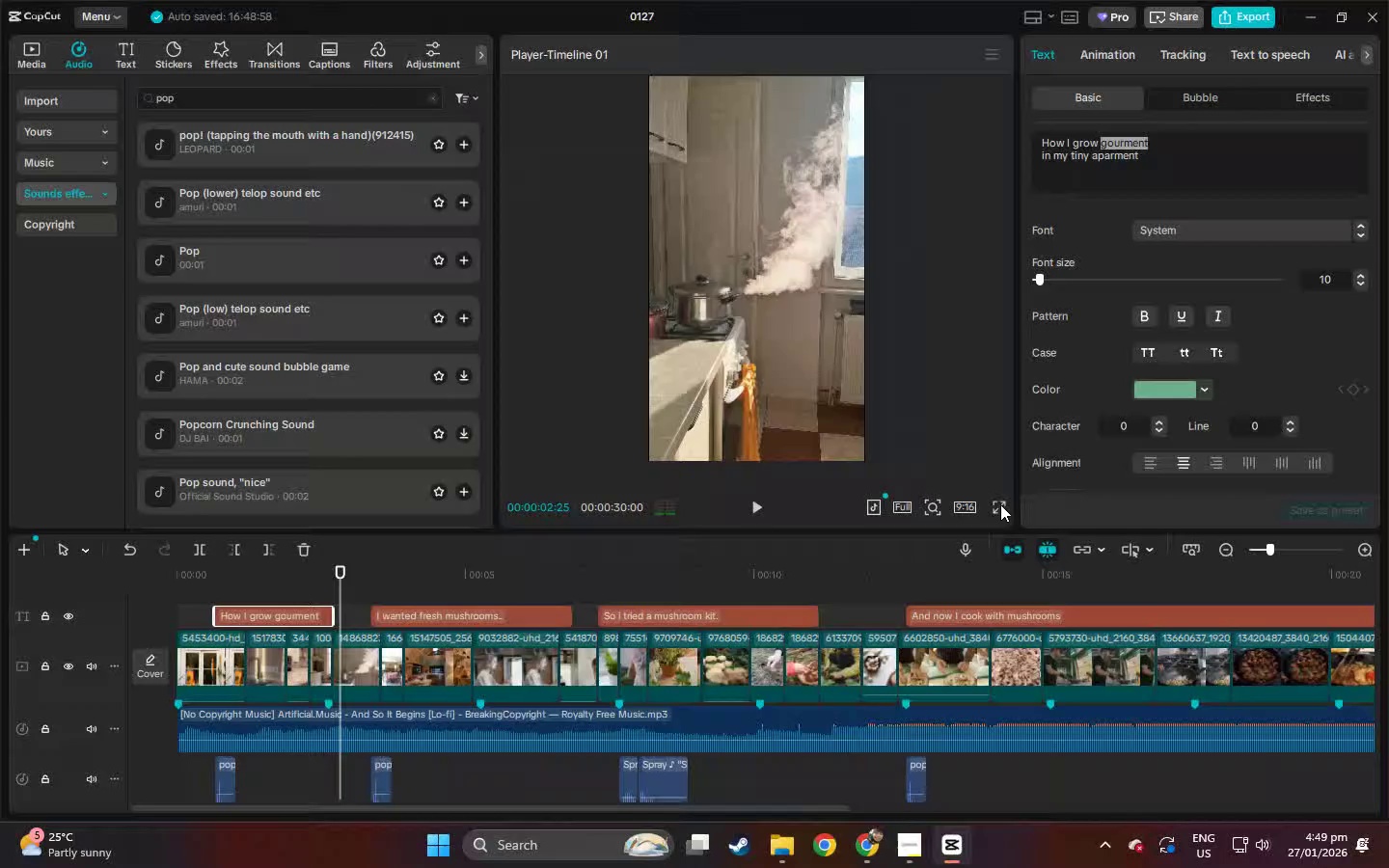 
key(Escape)
 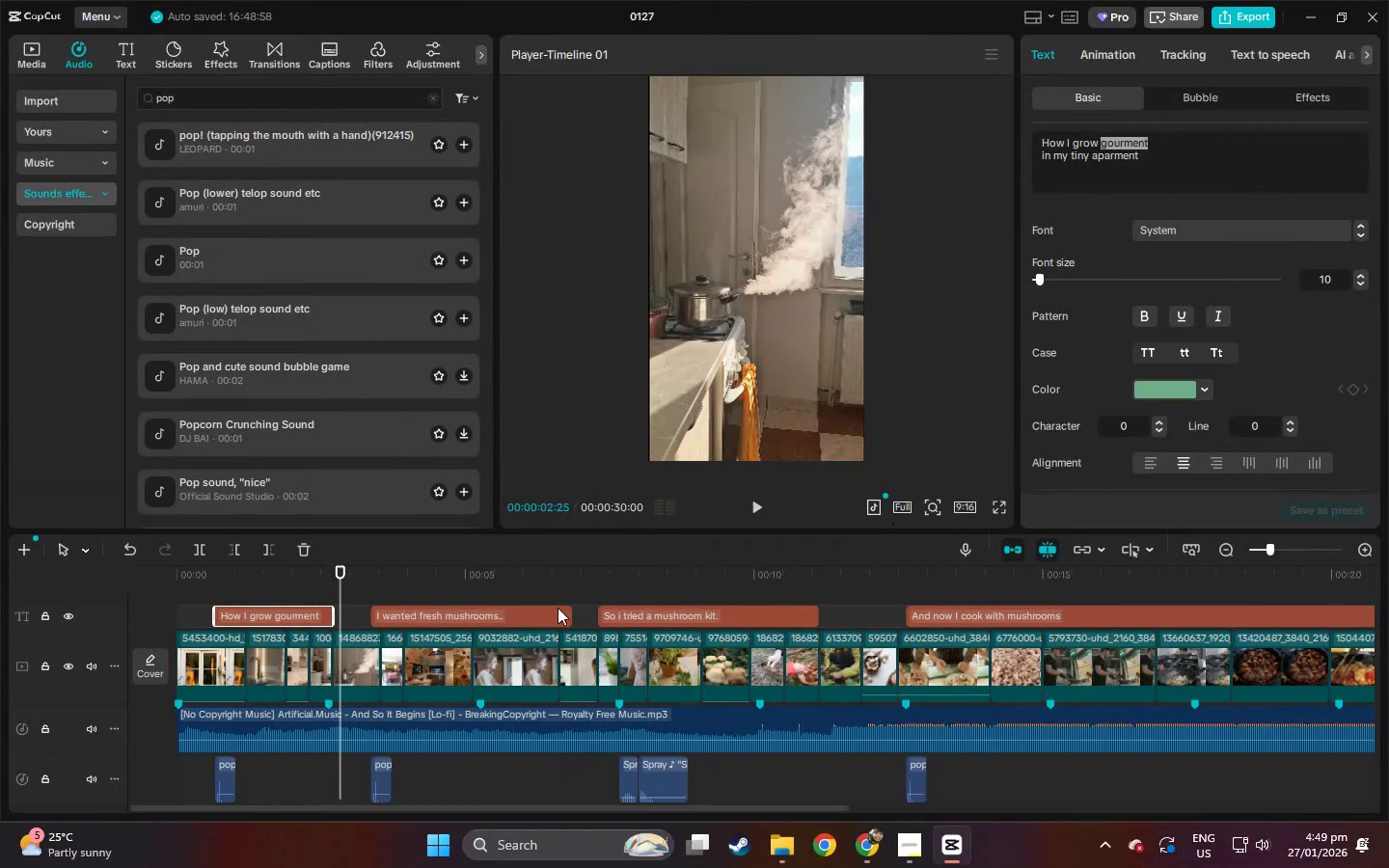 
left_click([435, 583])
 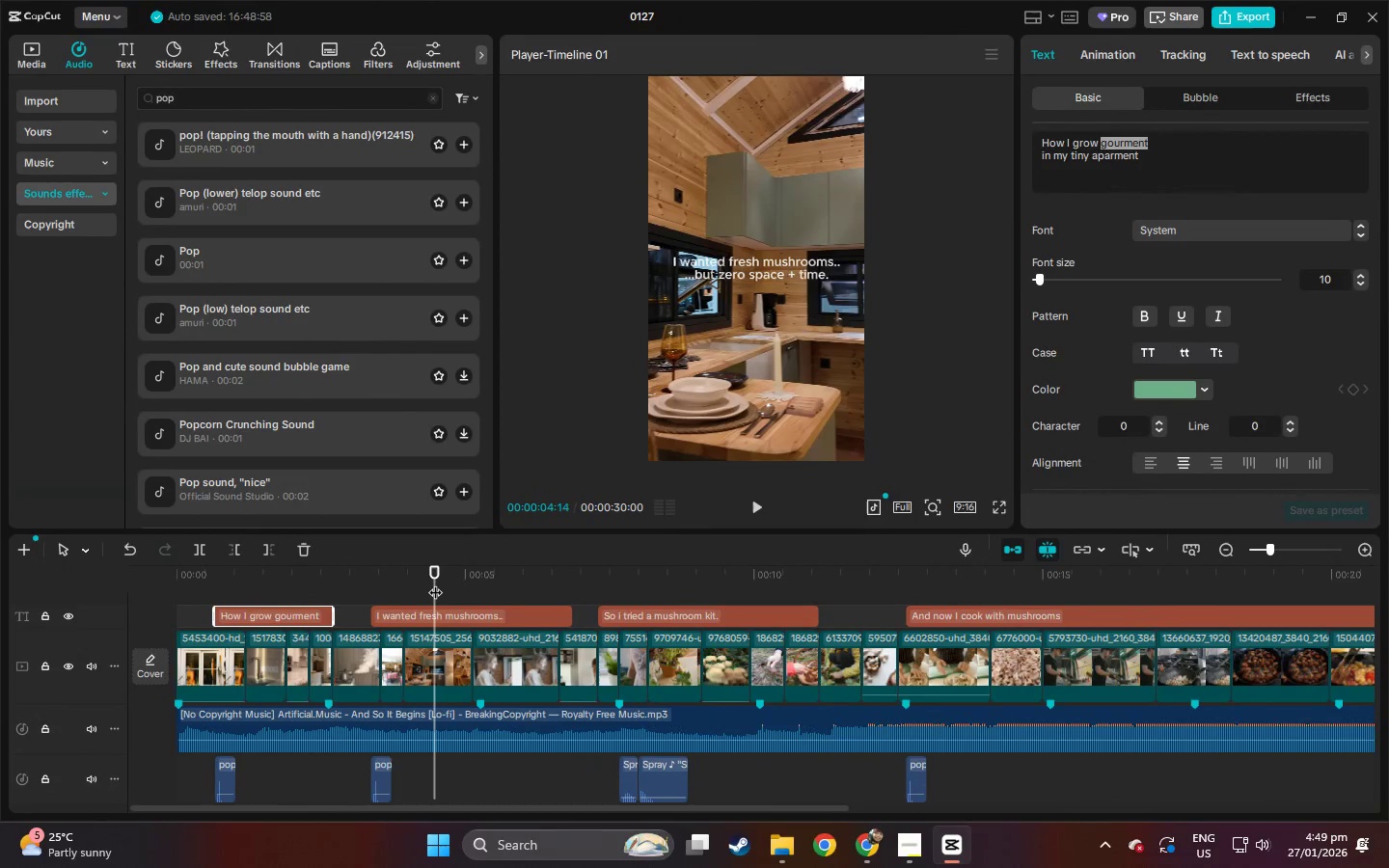 
left_click_drag(start_coordinate=[435, 583], to_coordinate=[284, 606])
 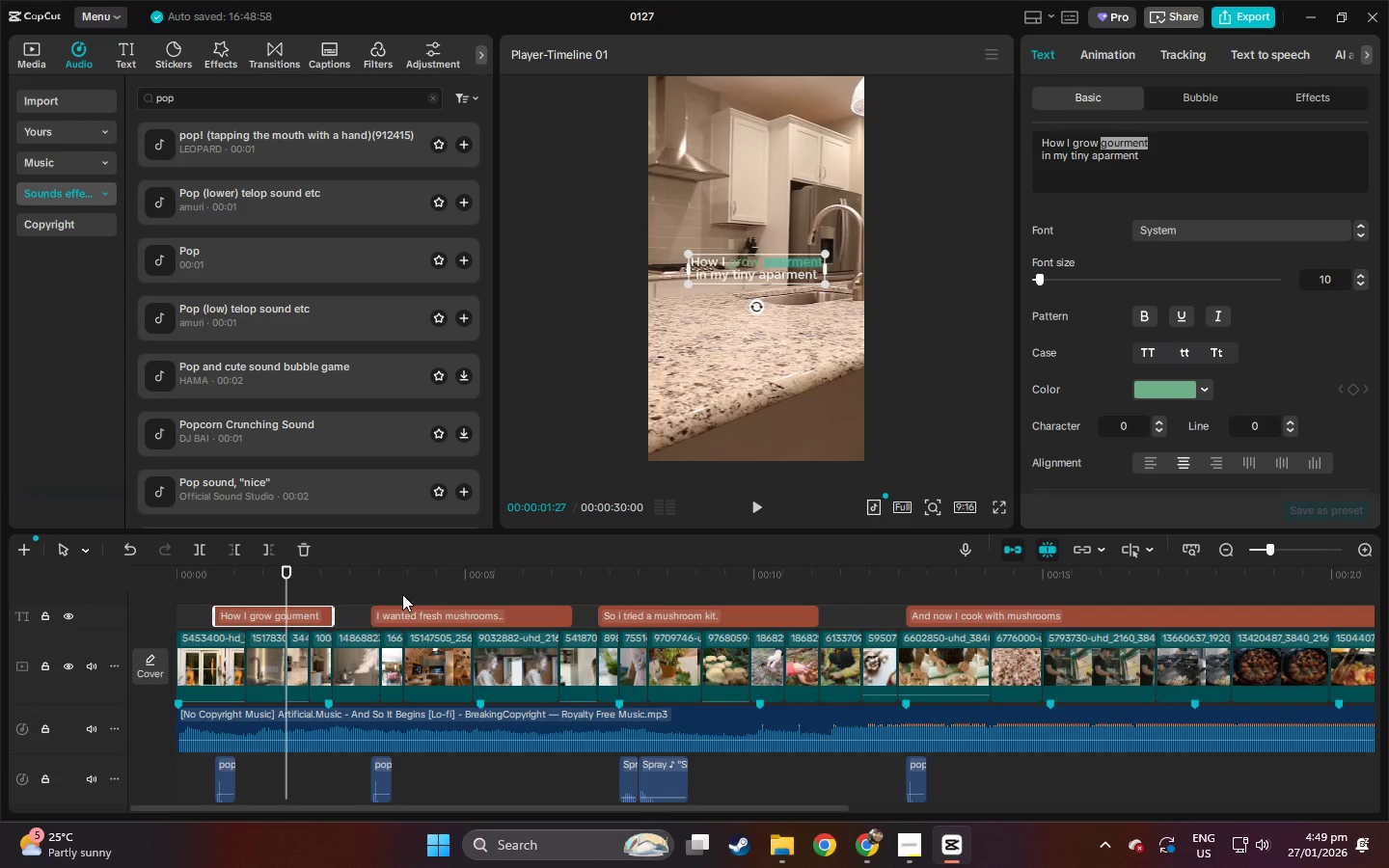 
key(Space)
 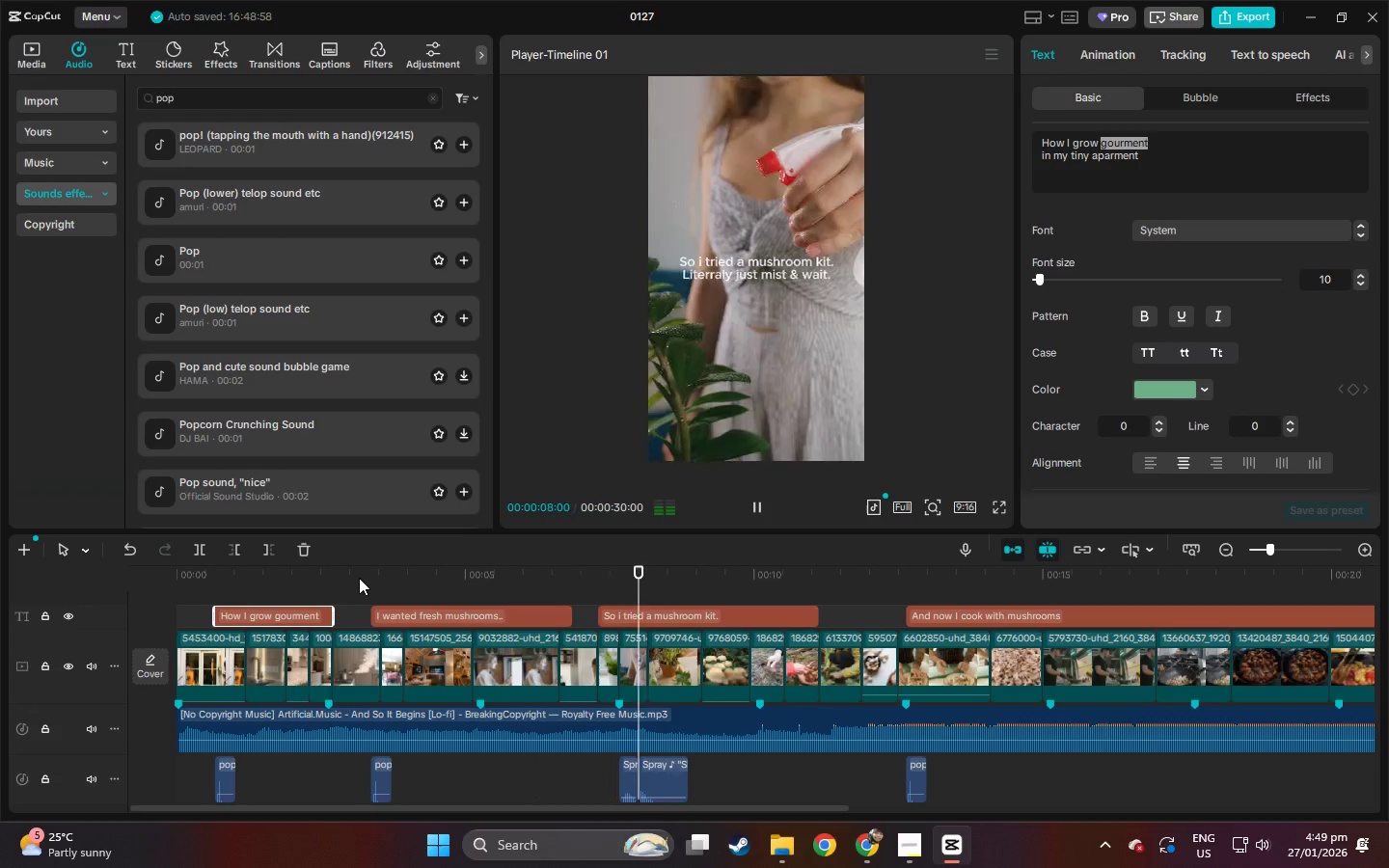 
wait(11.03)
 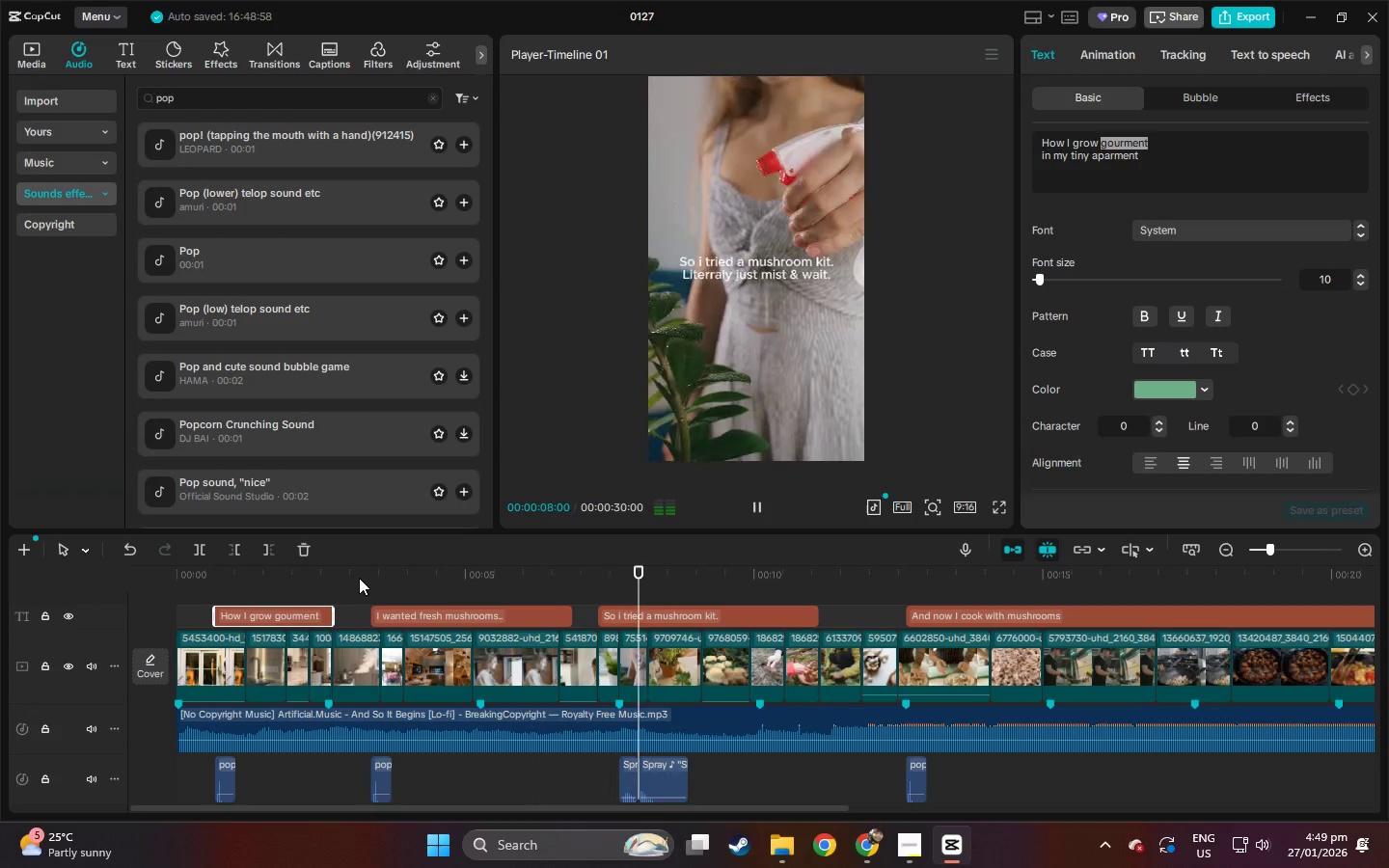 
key(Space)
 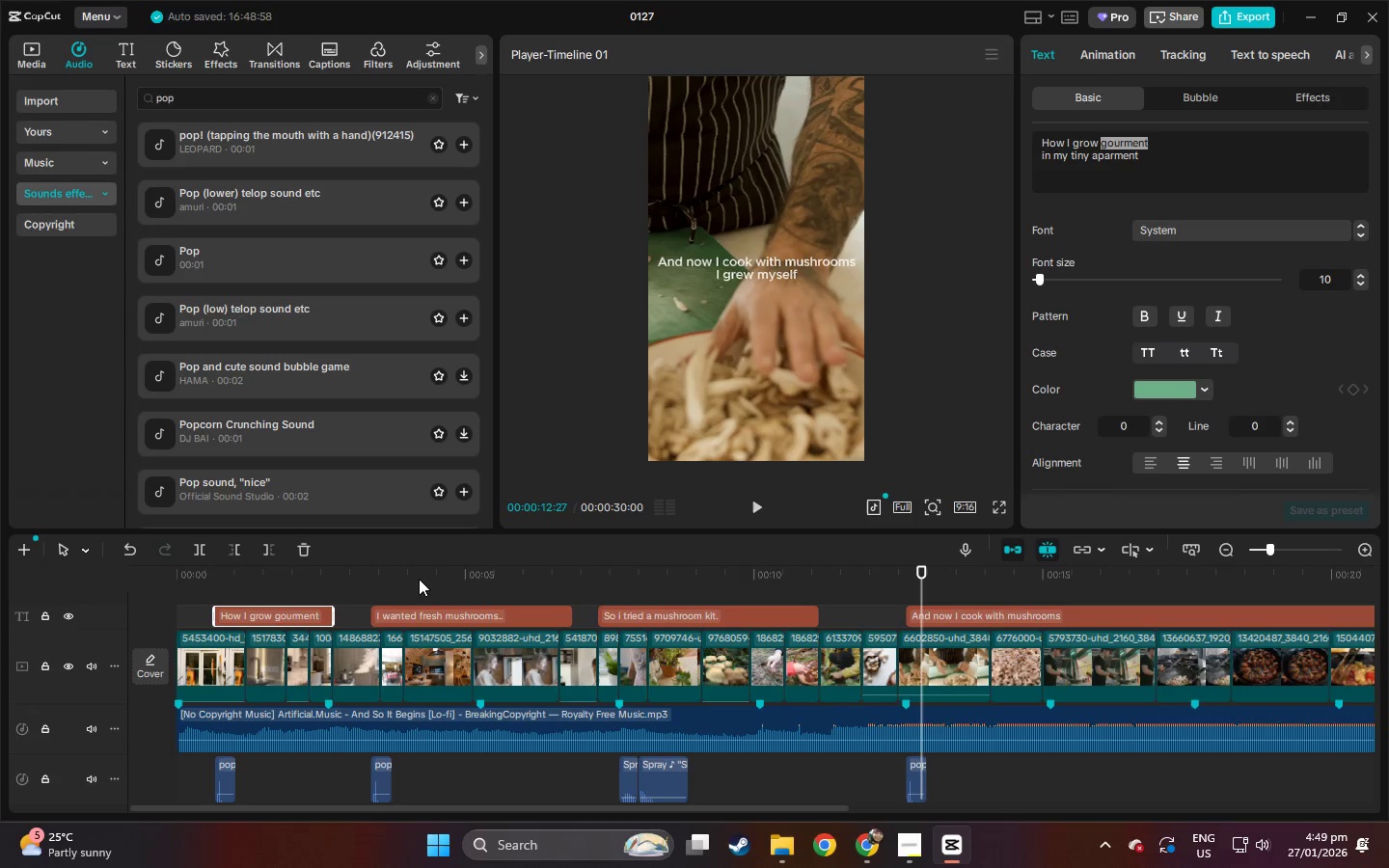 
wait(19.73)
 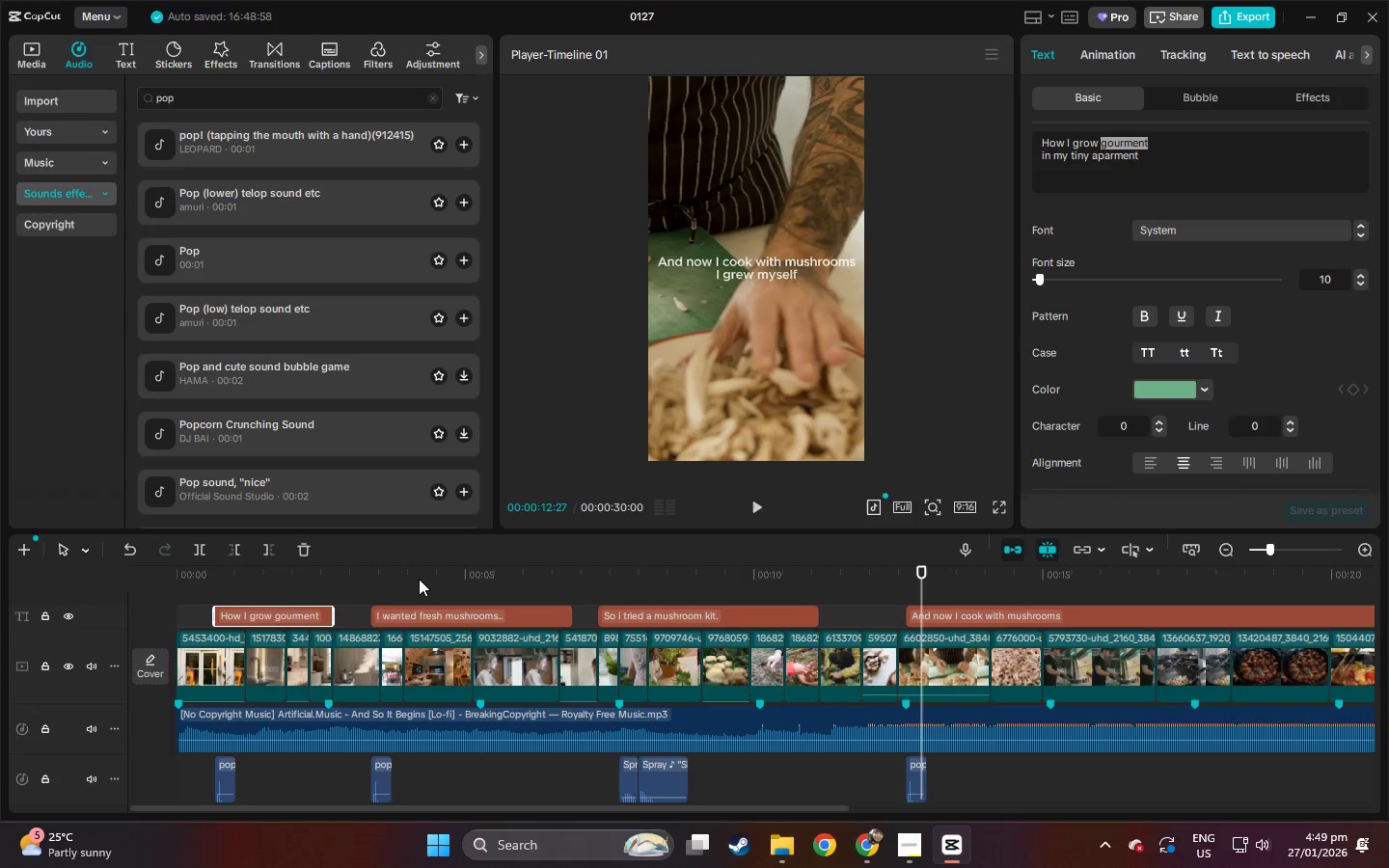 
left_click_drag(start_coordinate=[258, 583], to_coordinate=[148, 580])
 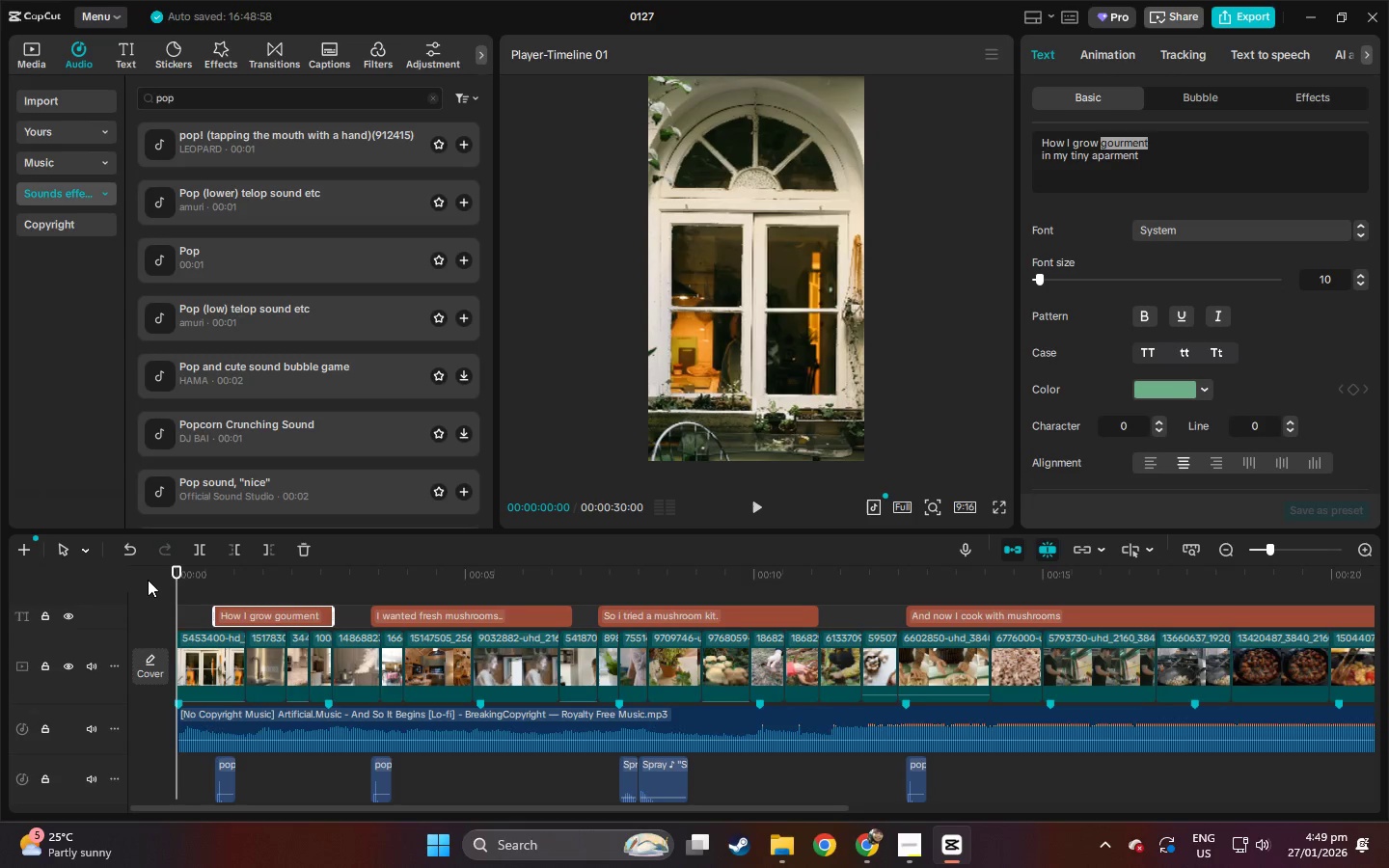 
key(Space)
 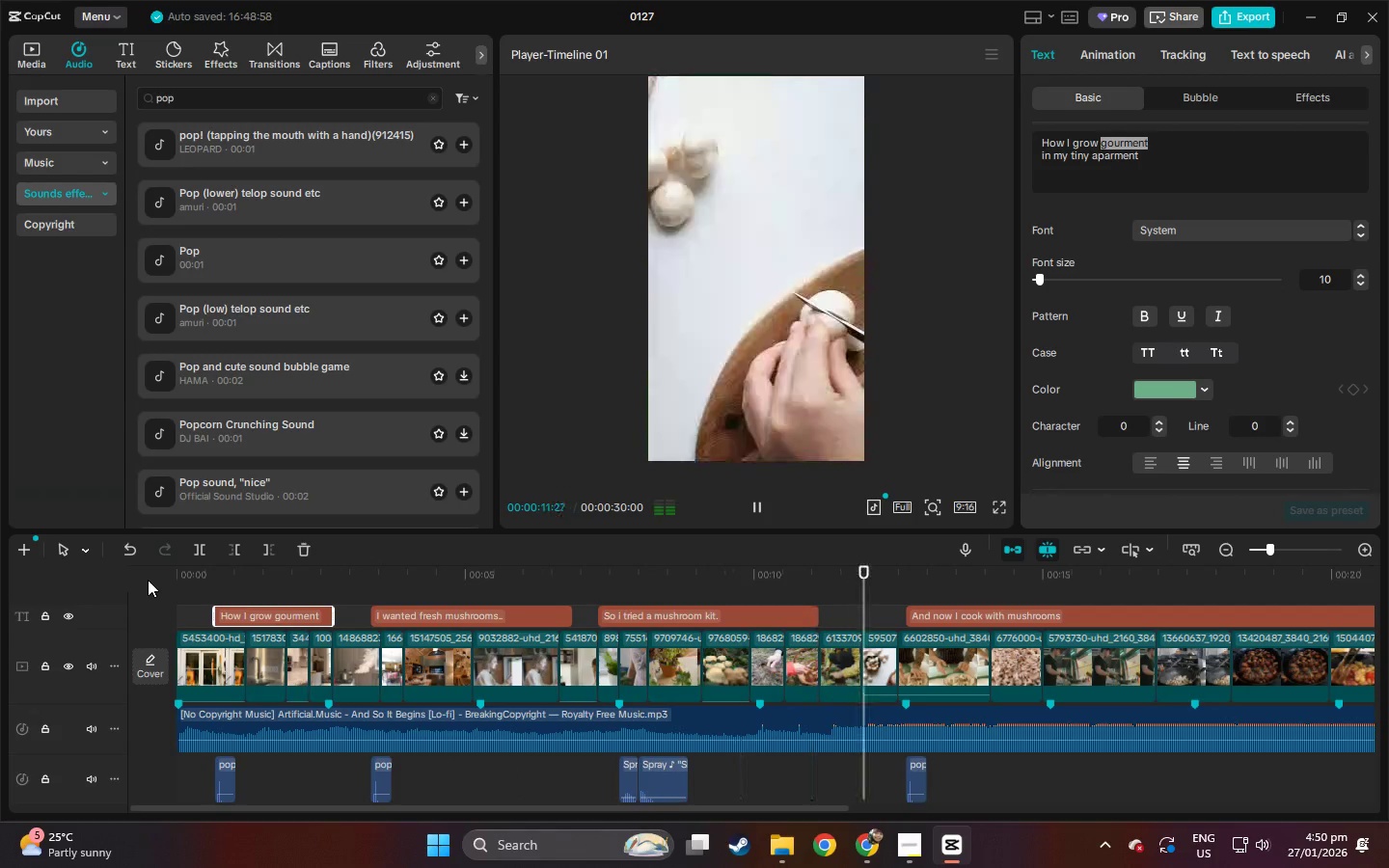 
wait(16.8)
 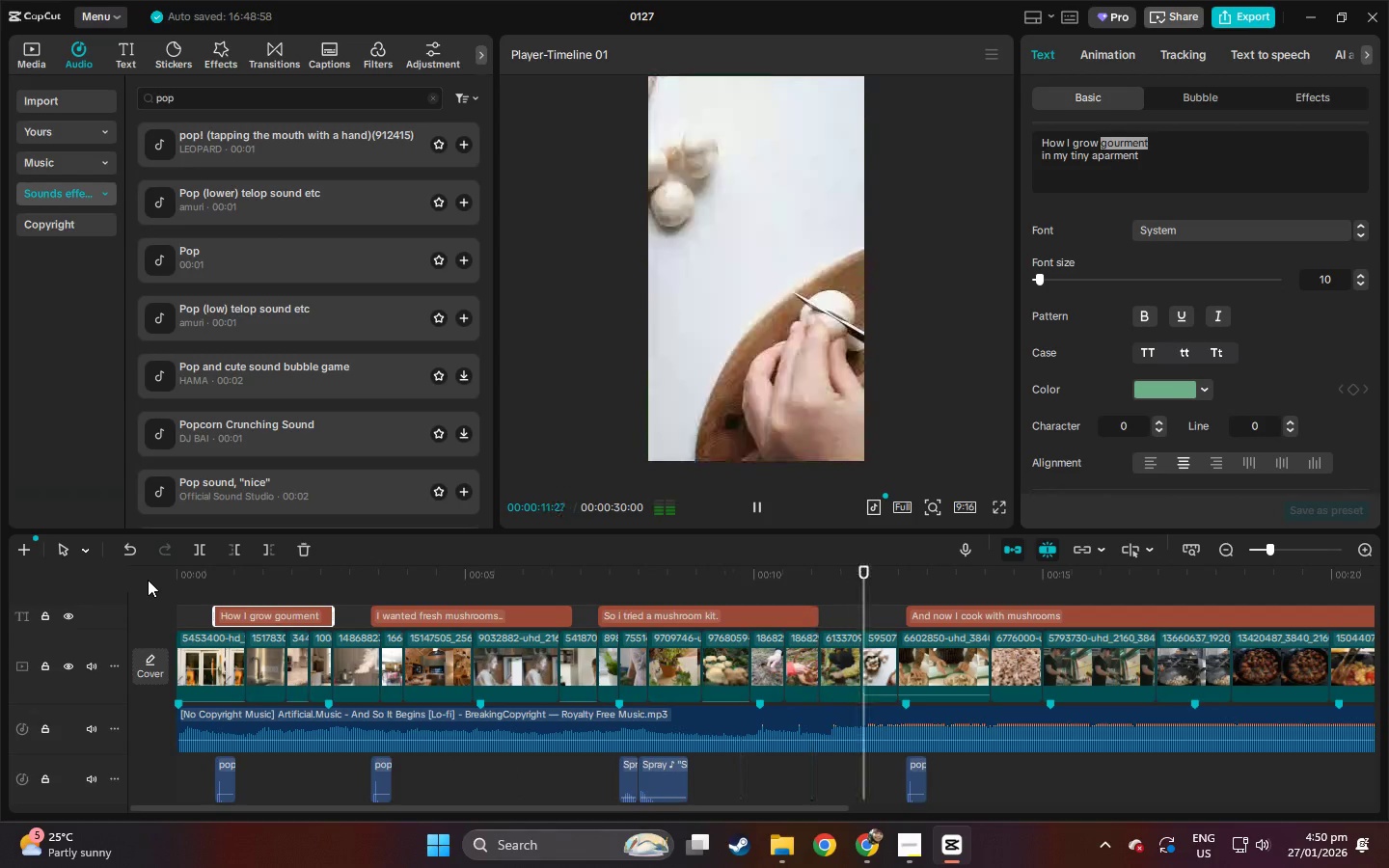 
key(Space)
 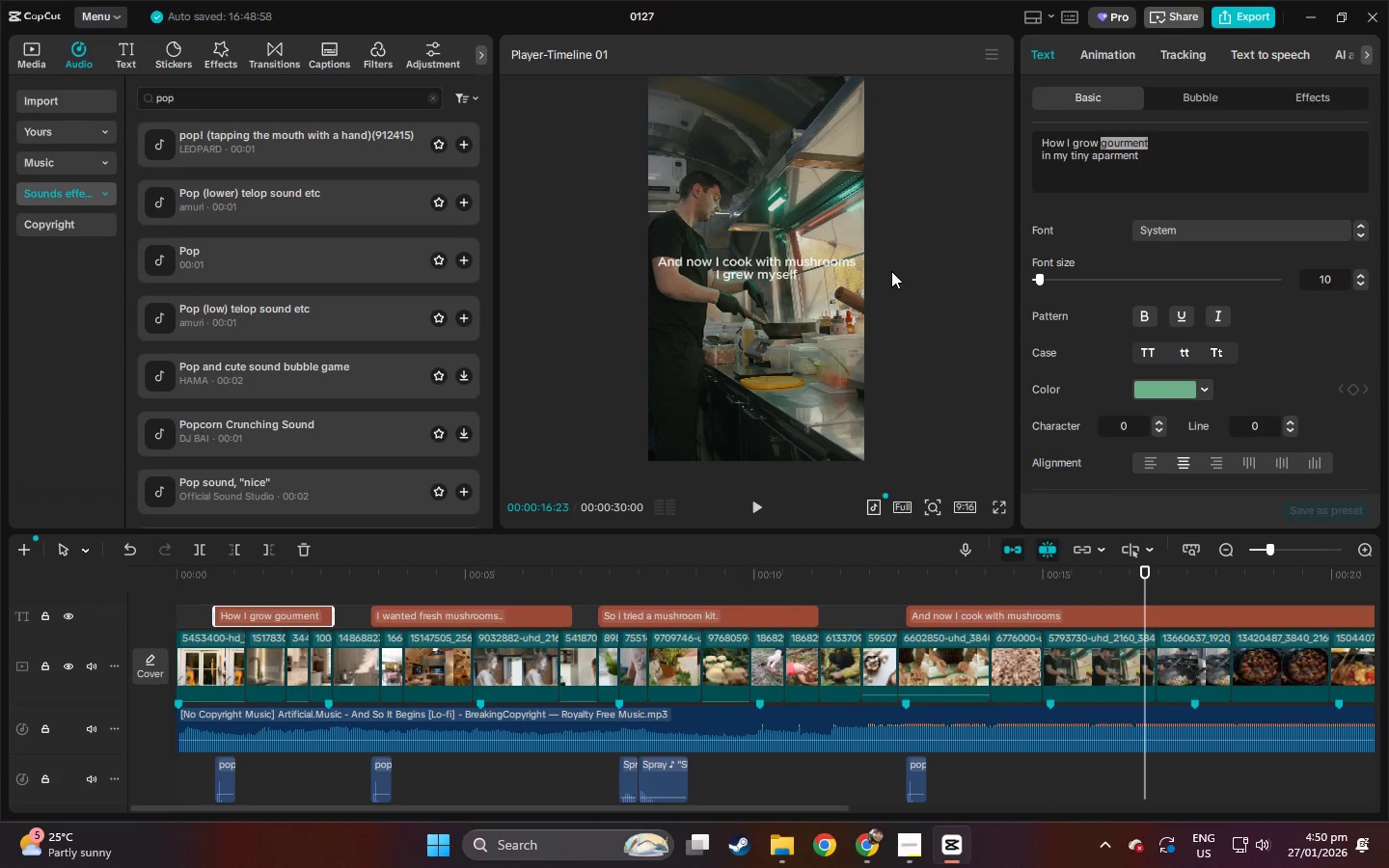 
left_click([1142, 167])
 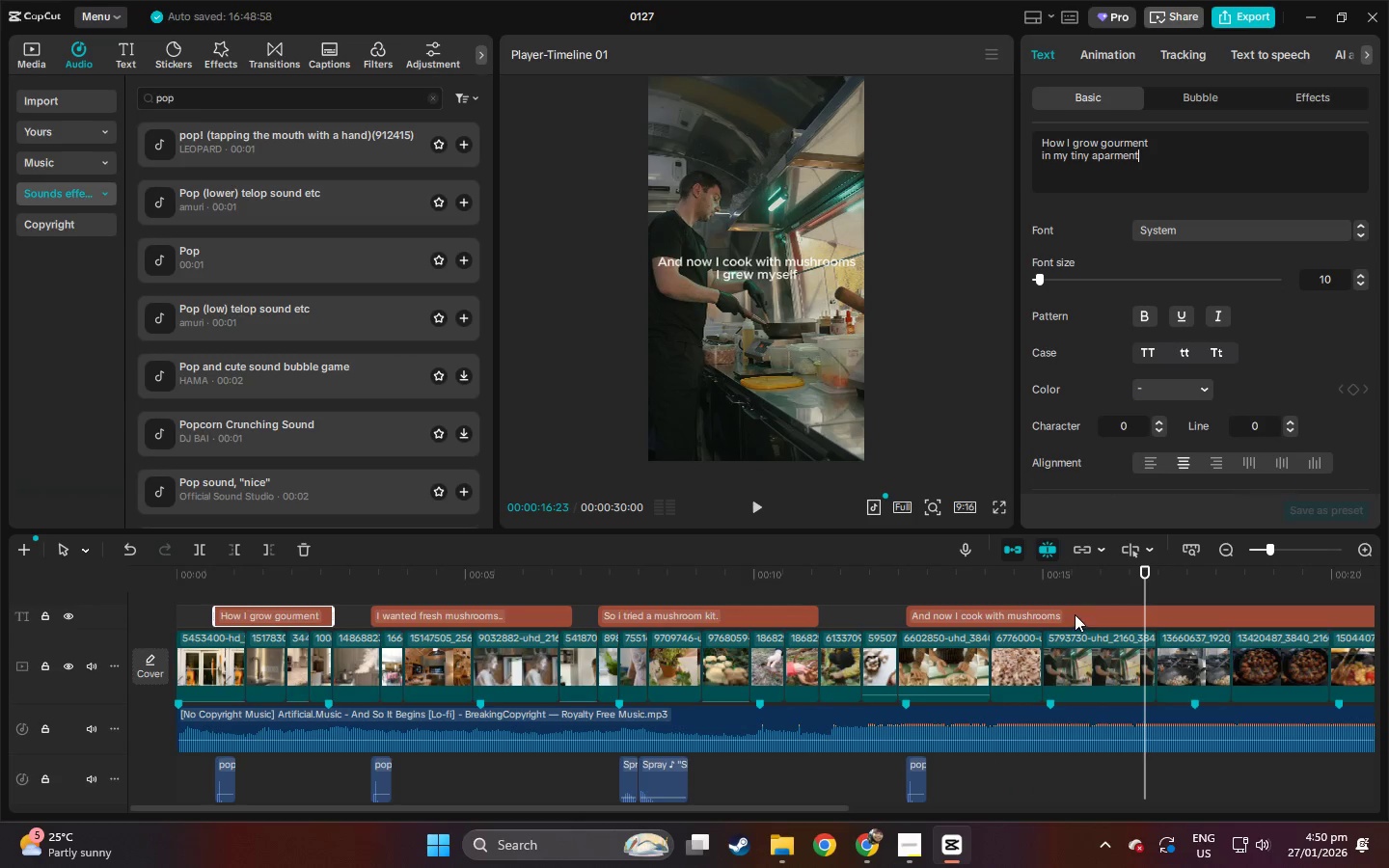 
left_click([1075, 613])
 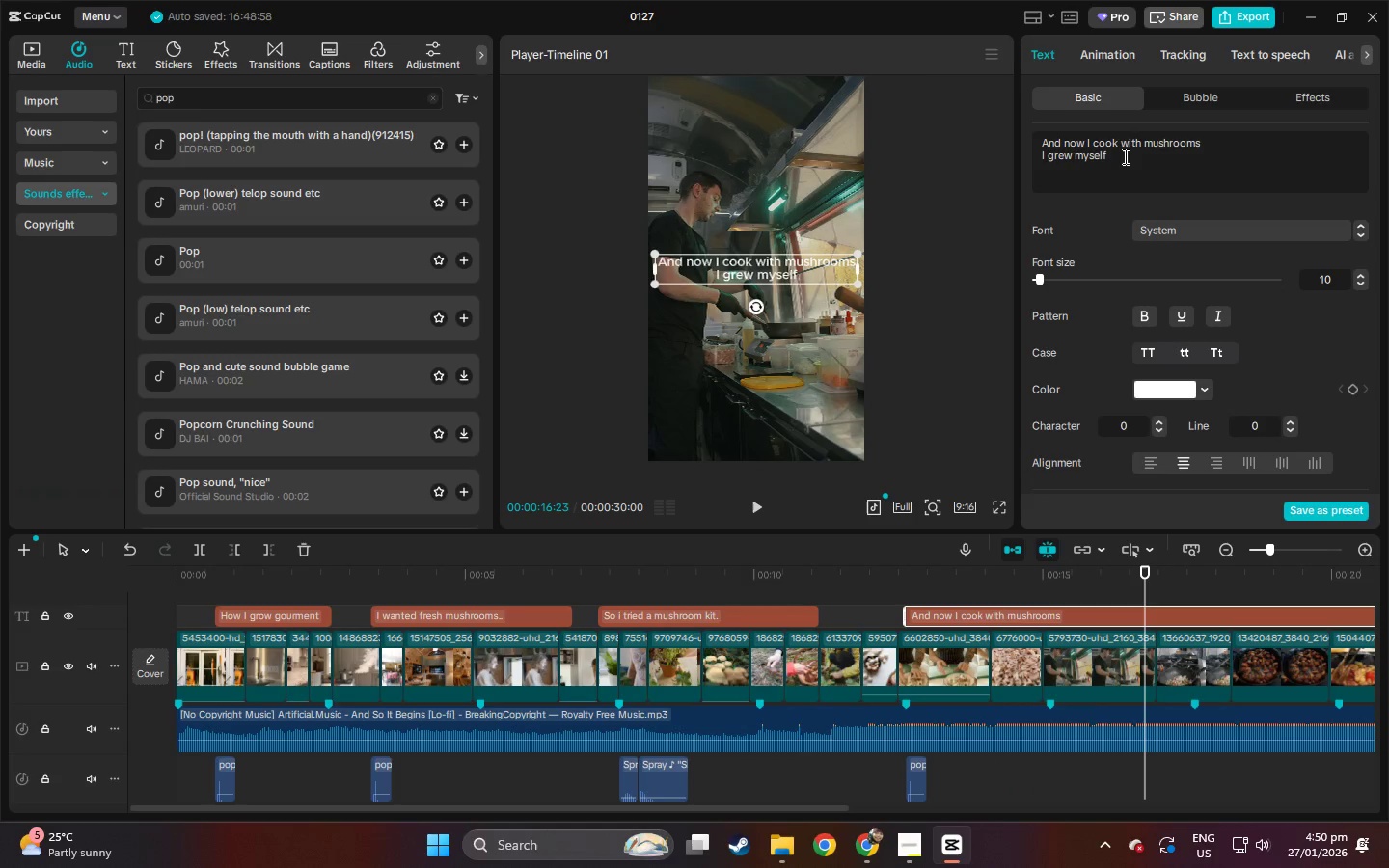 
left_click_drag(start_coordinate=[1115, 155], to_coordinate=[1076, 161])
 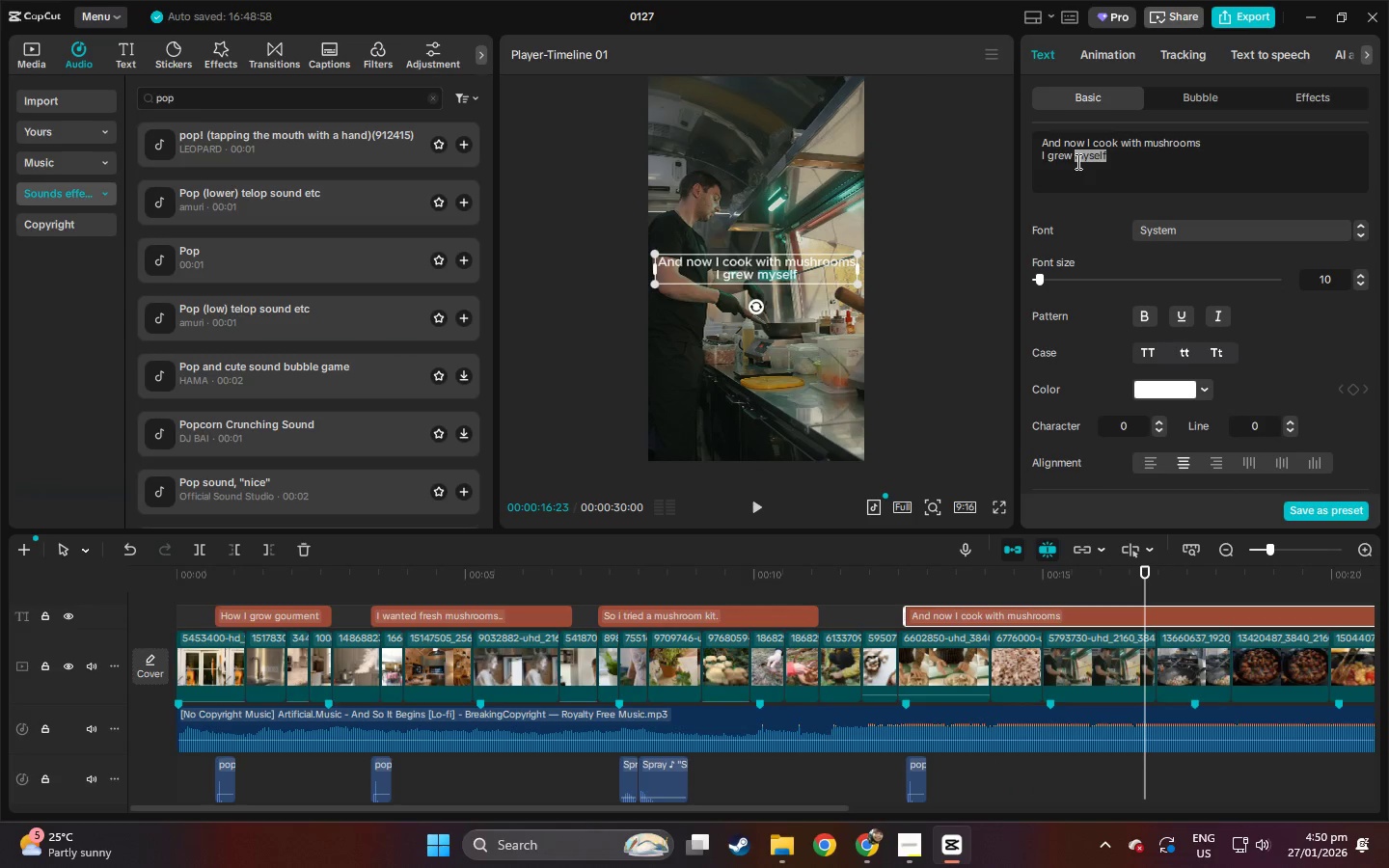 
hold_key(key=ControlLeft, duration=1.11)
 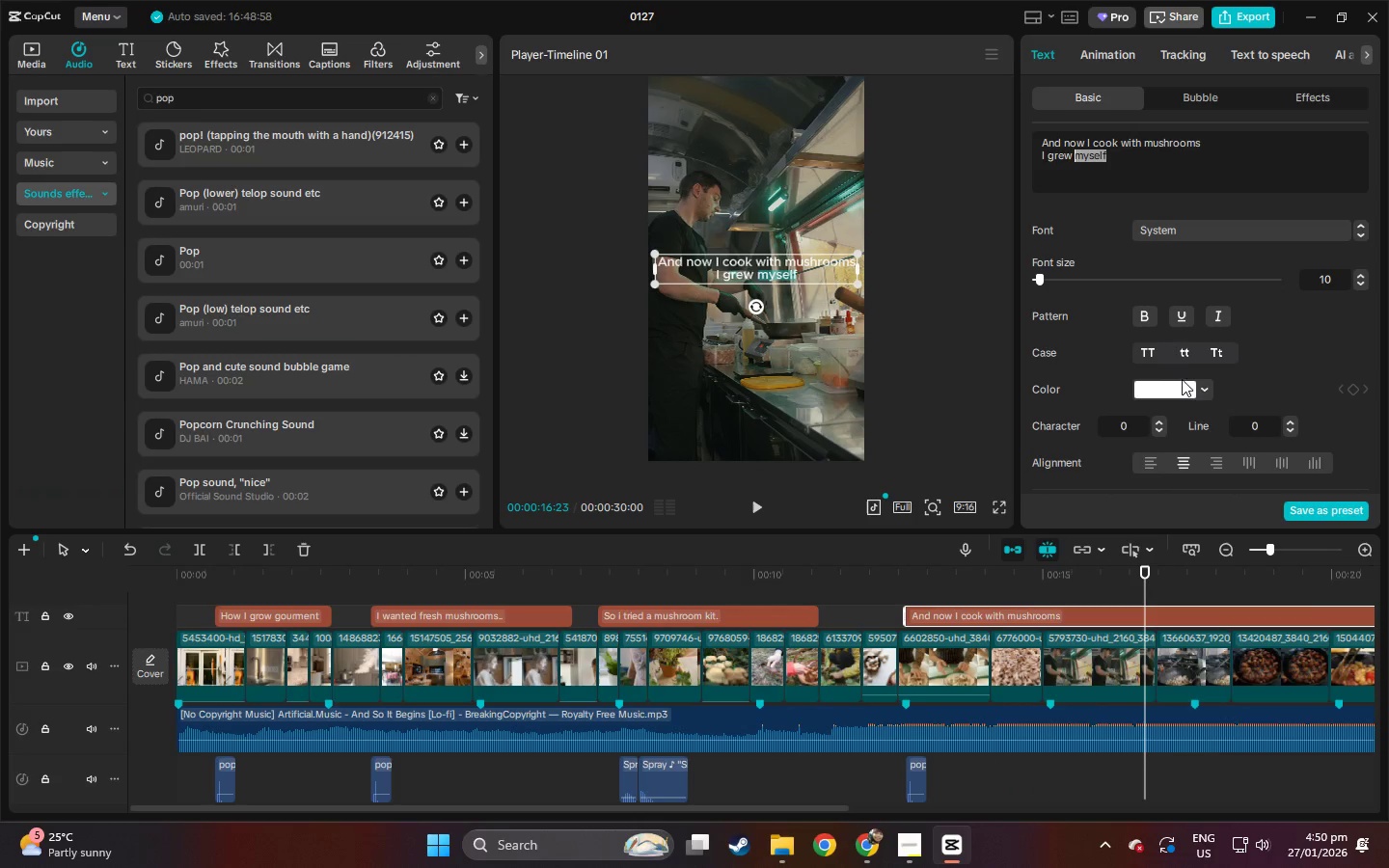 
hold_key(key=ControlLeft, duration=2.84)
left_click([1178, 383])
 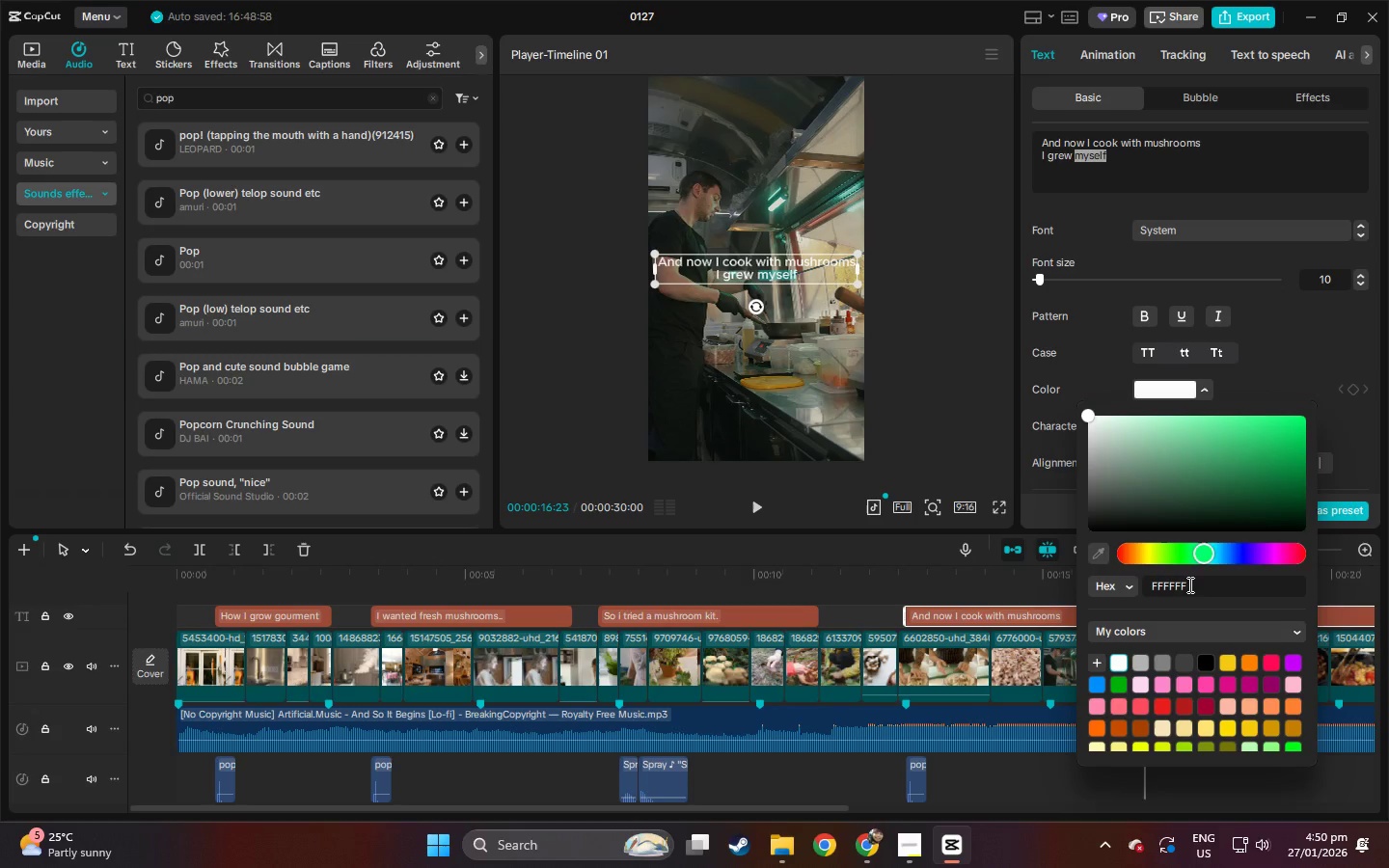 
left_click([1188, 584])
 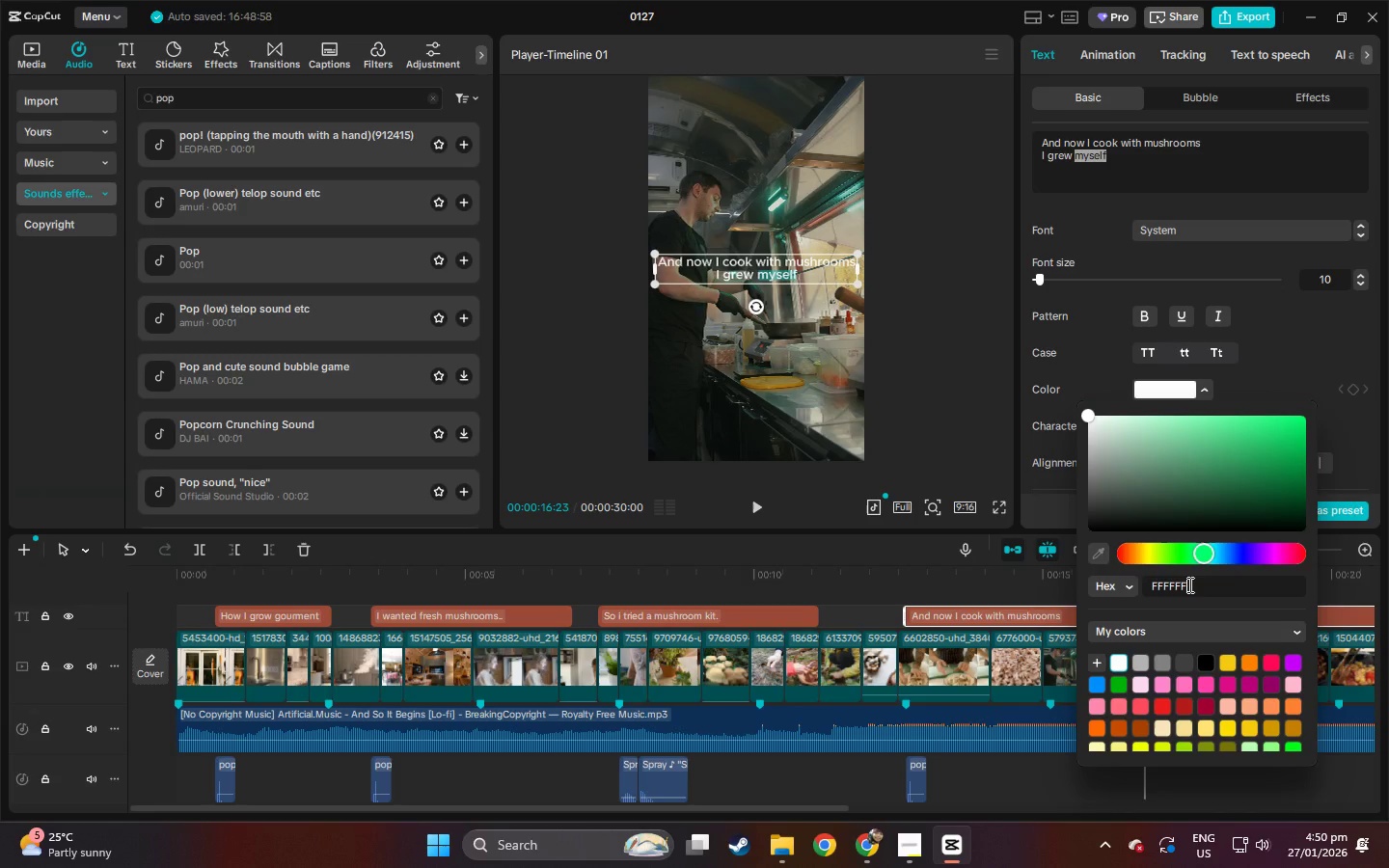 
key(Control+A)
 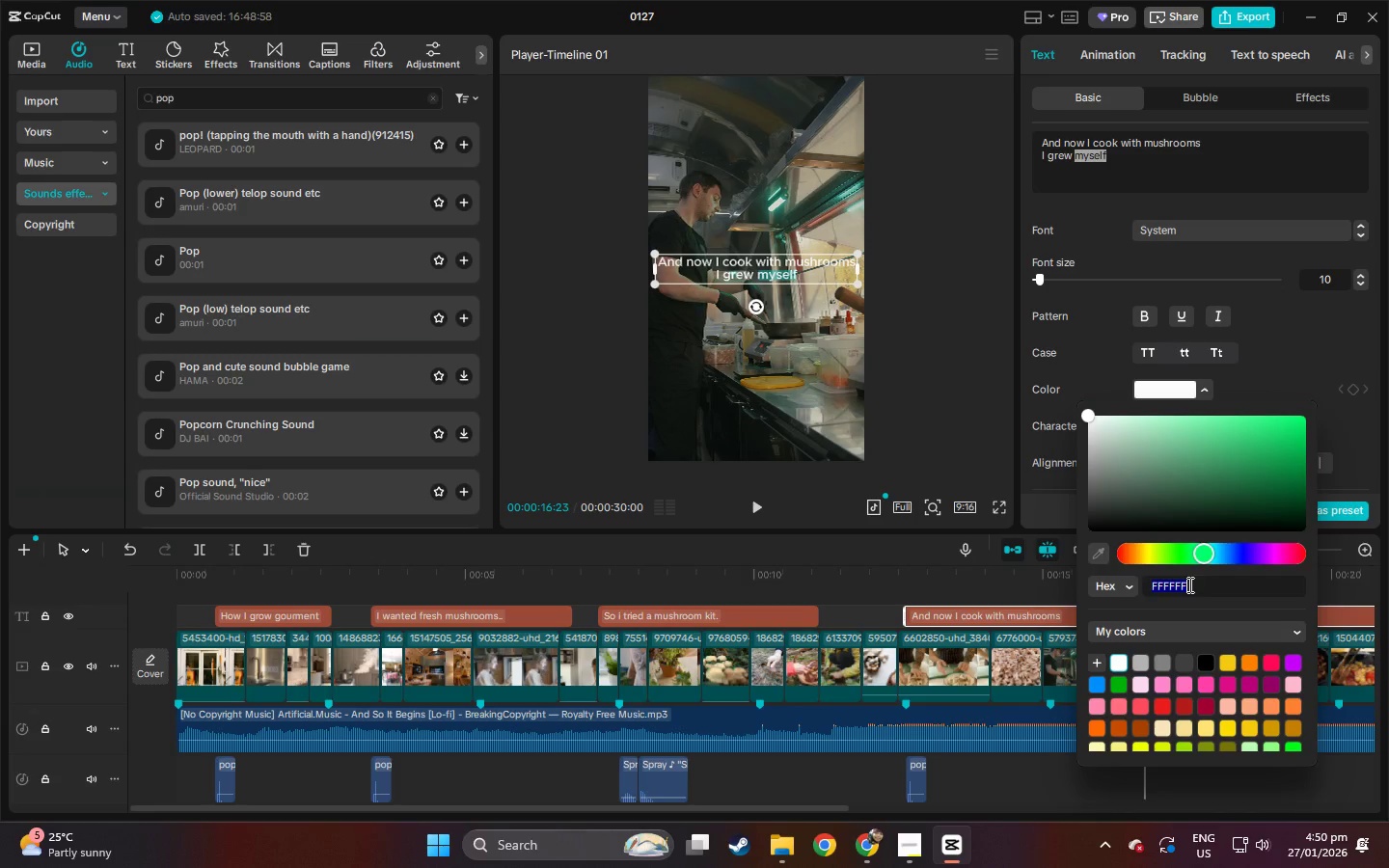 
key(Control+ControlLeft)
 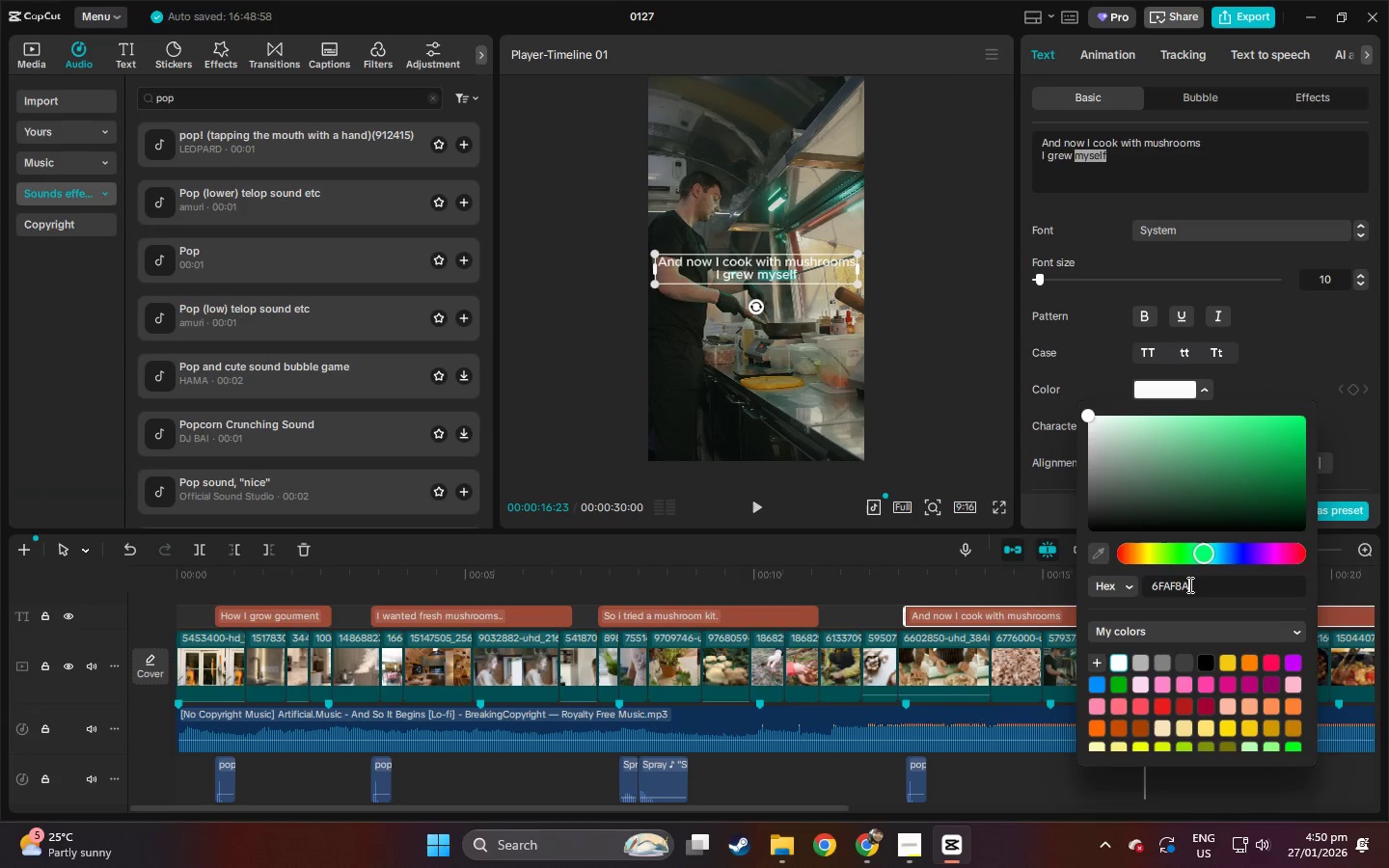 
key(Control+V)
 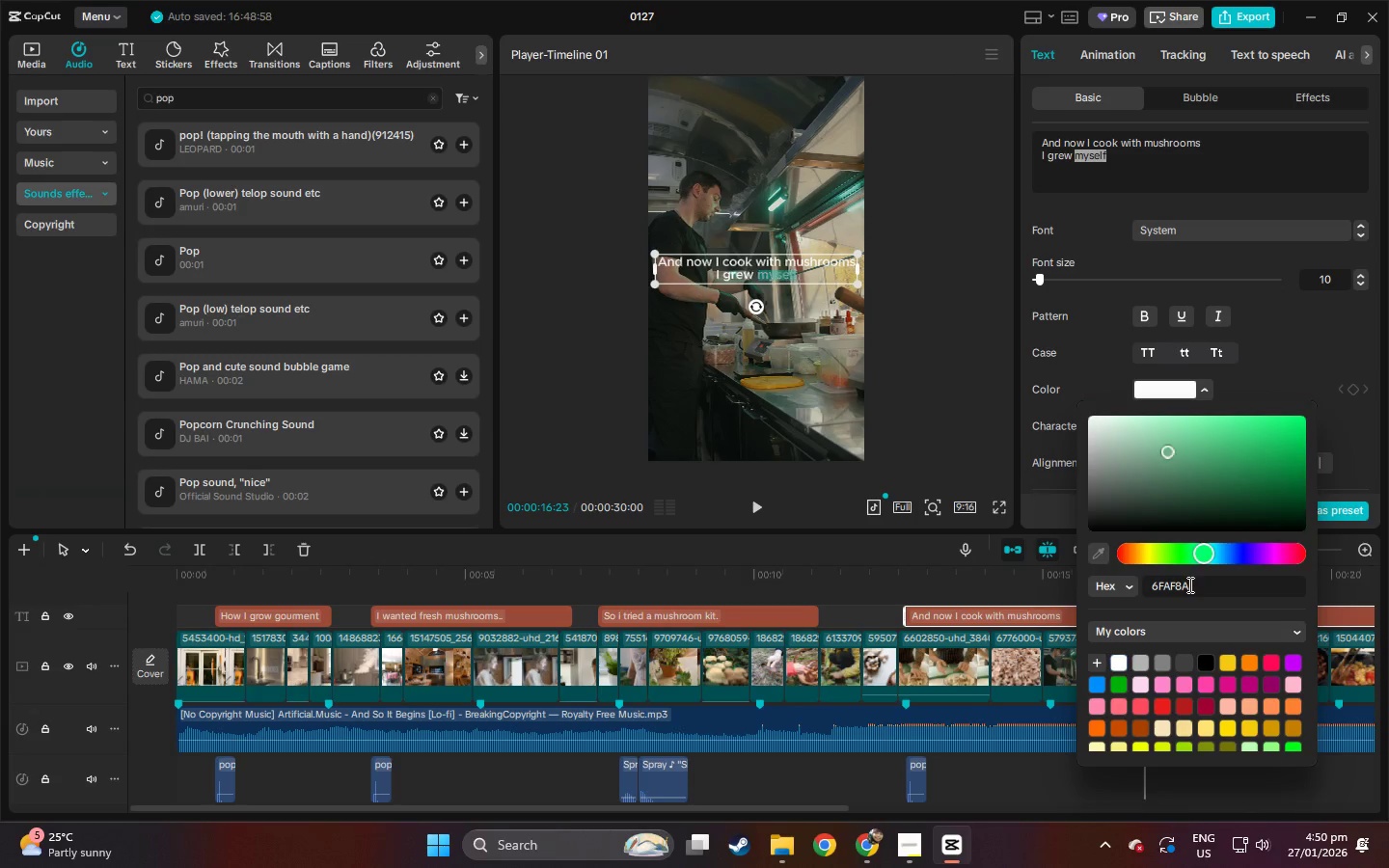 
key(NumpadEnter)
 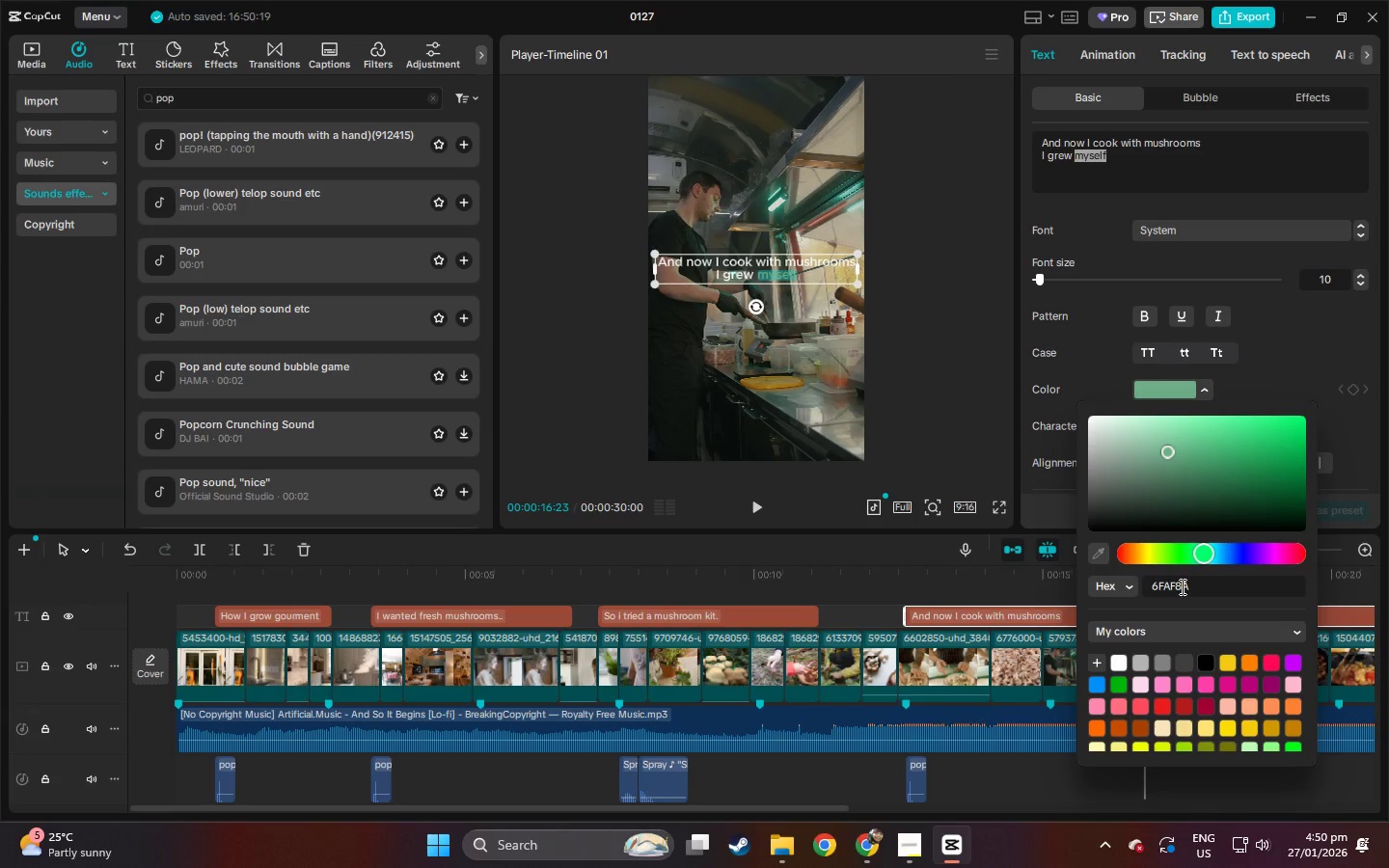 
key(NumpadEnter)
 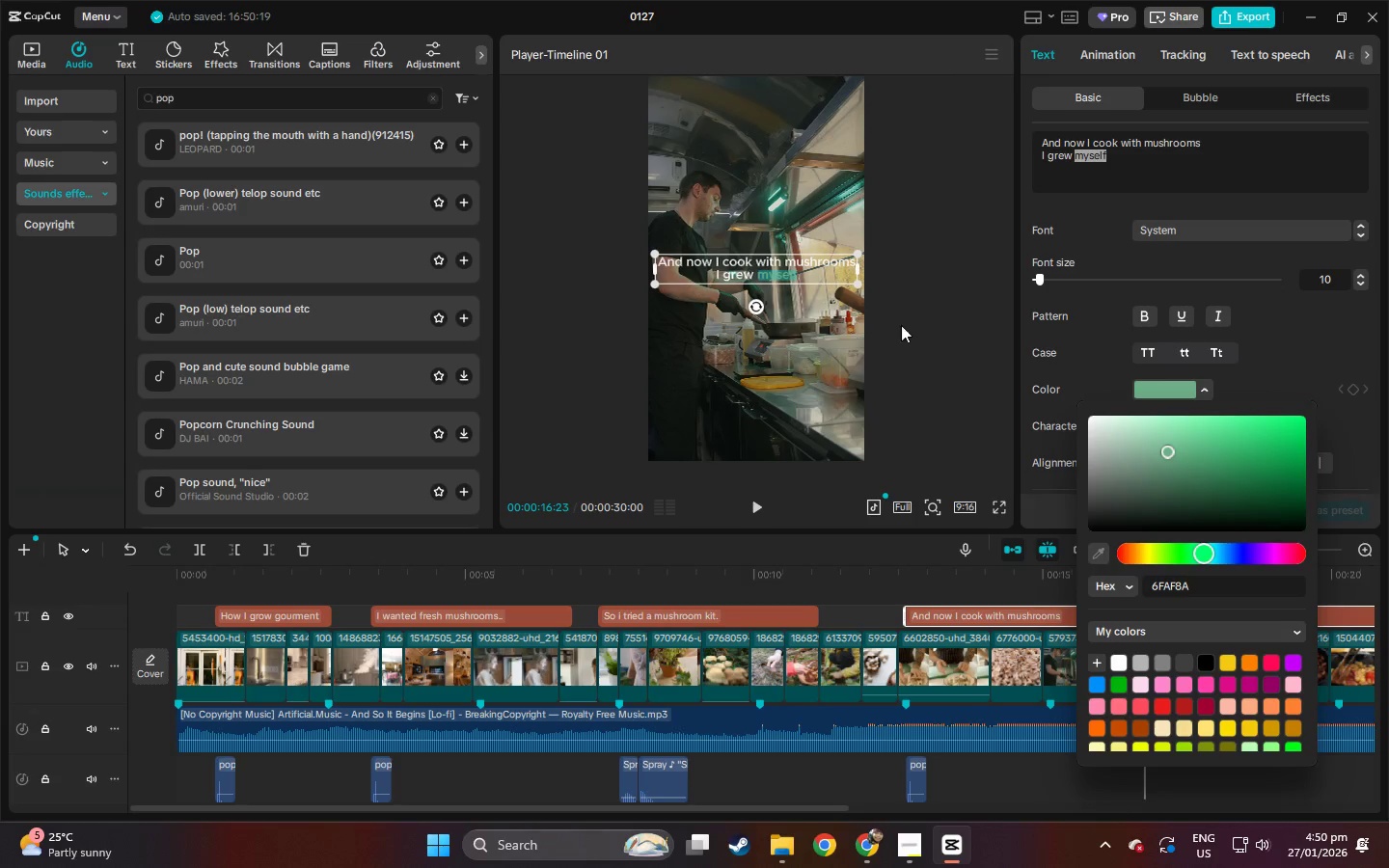 
left_click([944, 307])
 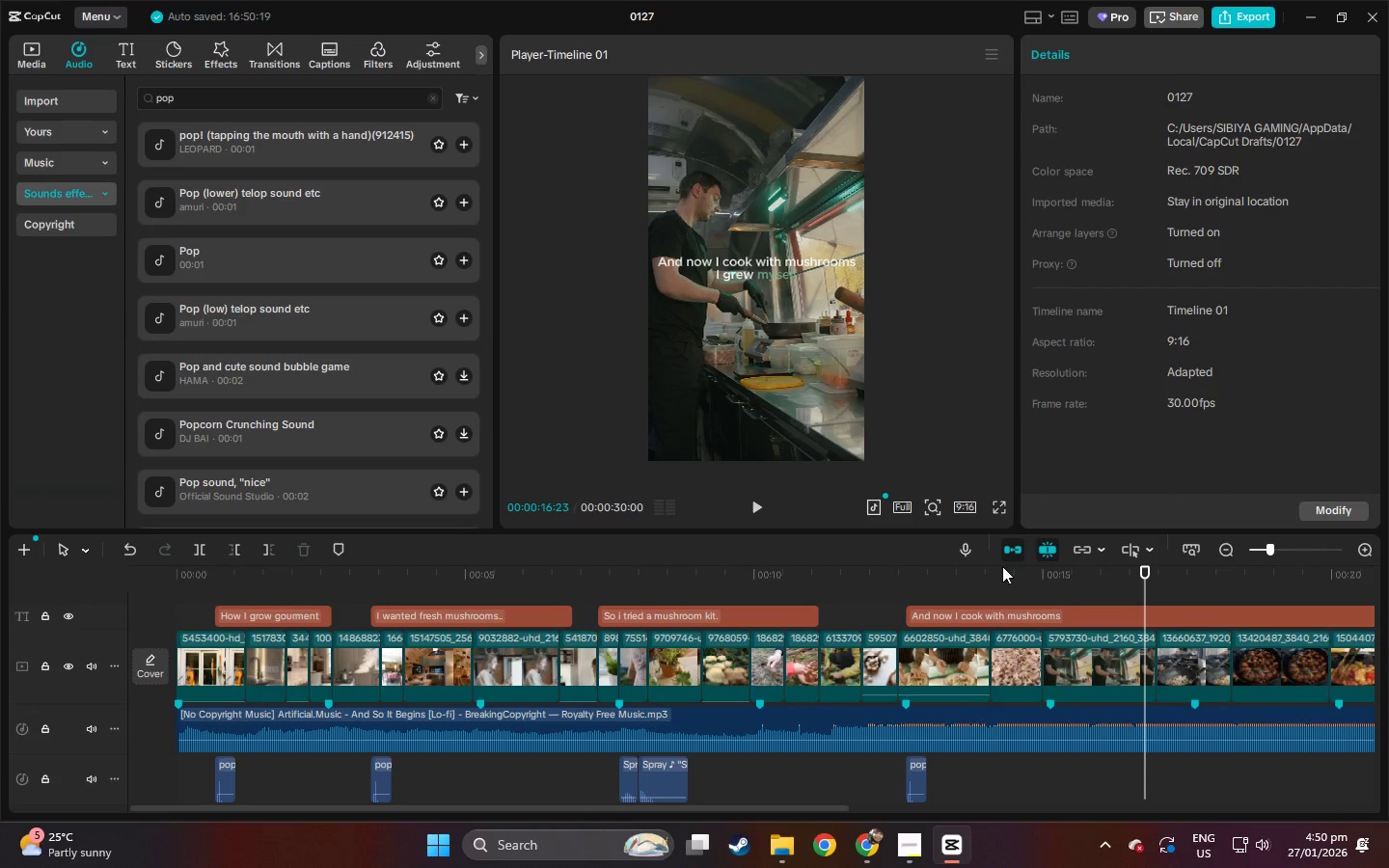 
wait(5.14)
 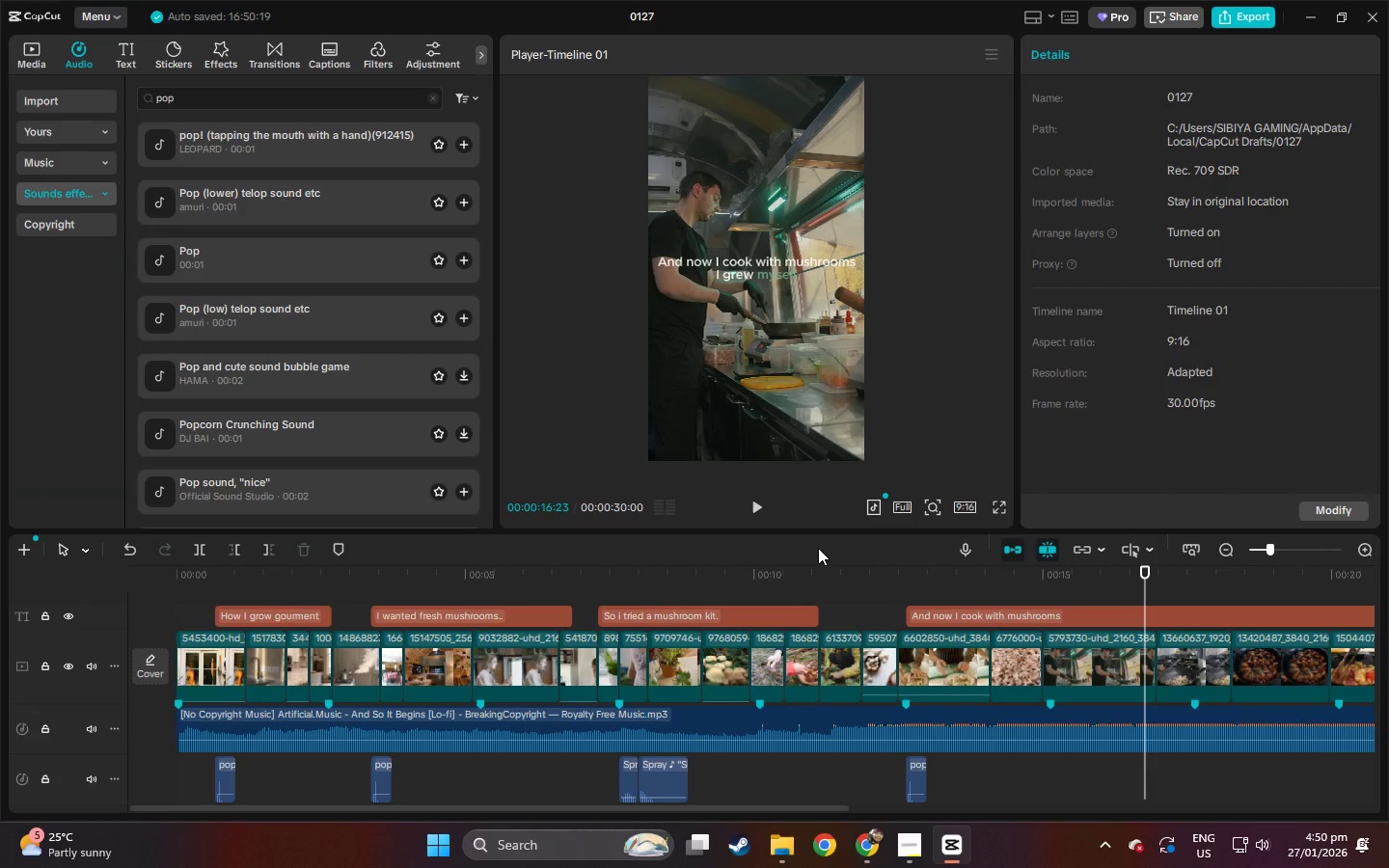 
left_click_drag(start_coordinate=[835, 807], to_coordinate=[1234, 826])
 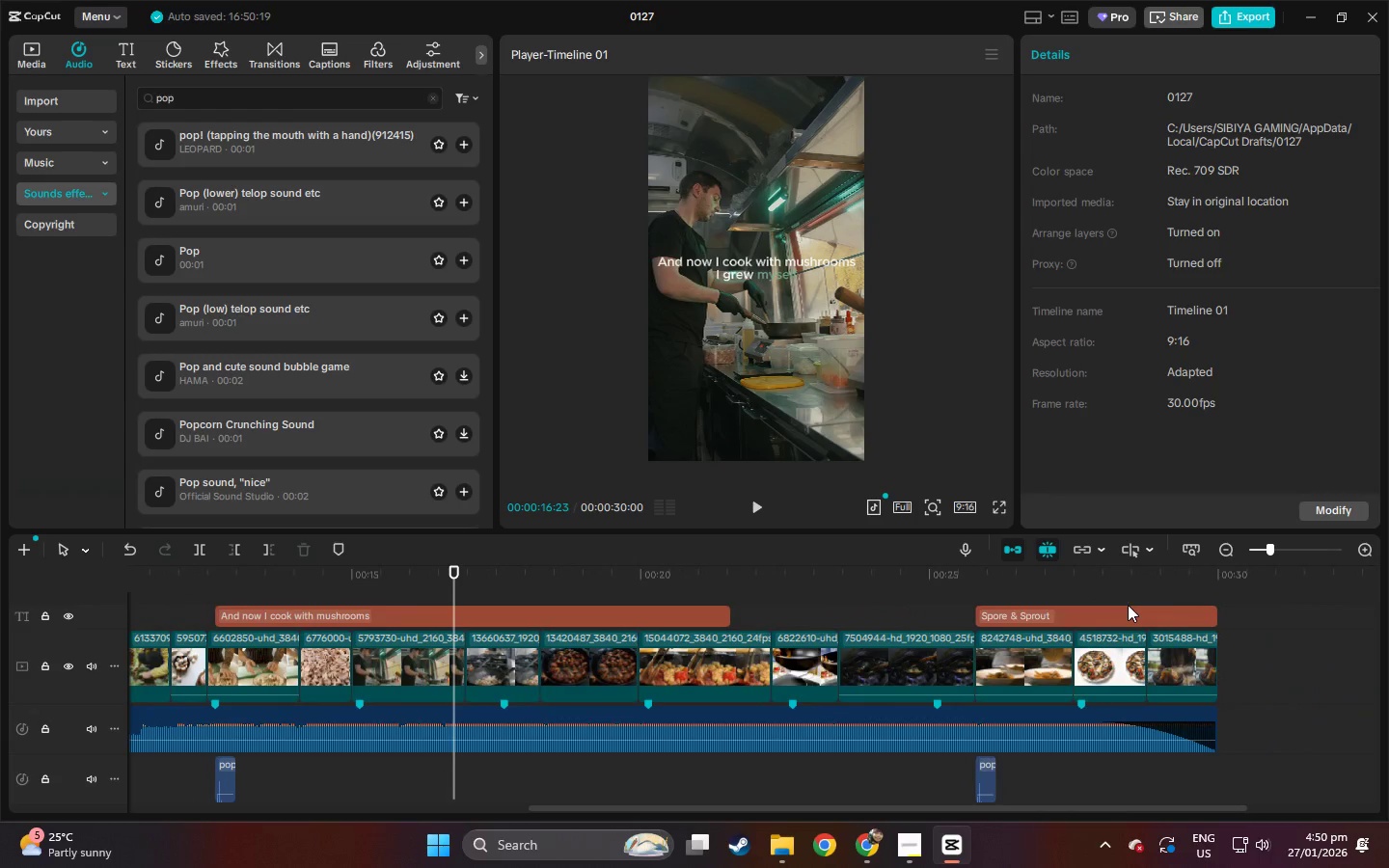 
double_click([1130, 618])
 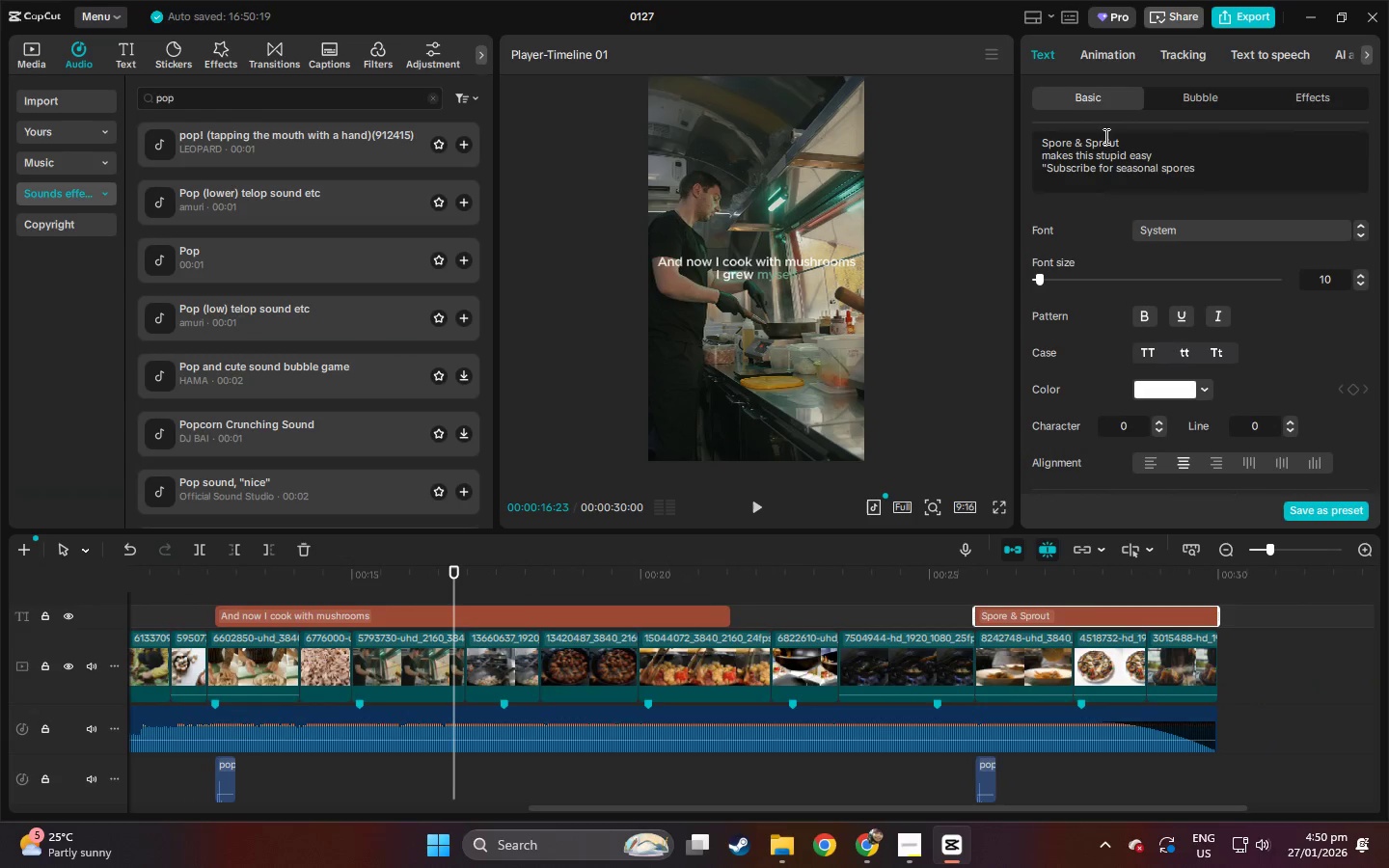 
left_click_drag(start_coordinate=[1126, 136], to_coordinate=[1128, 143])
 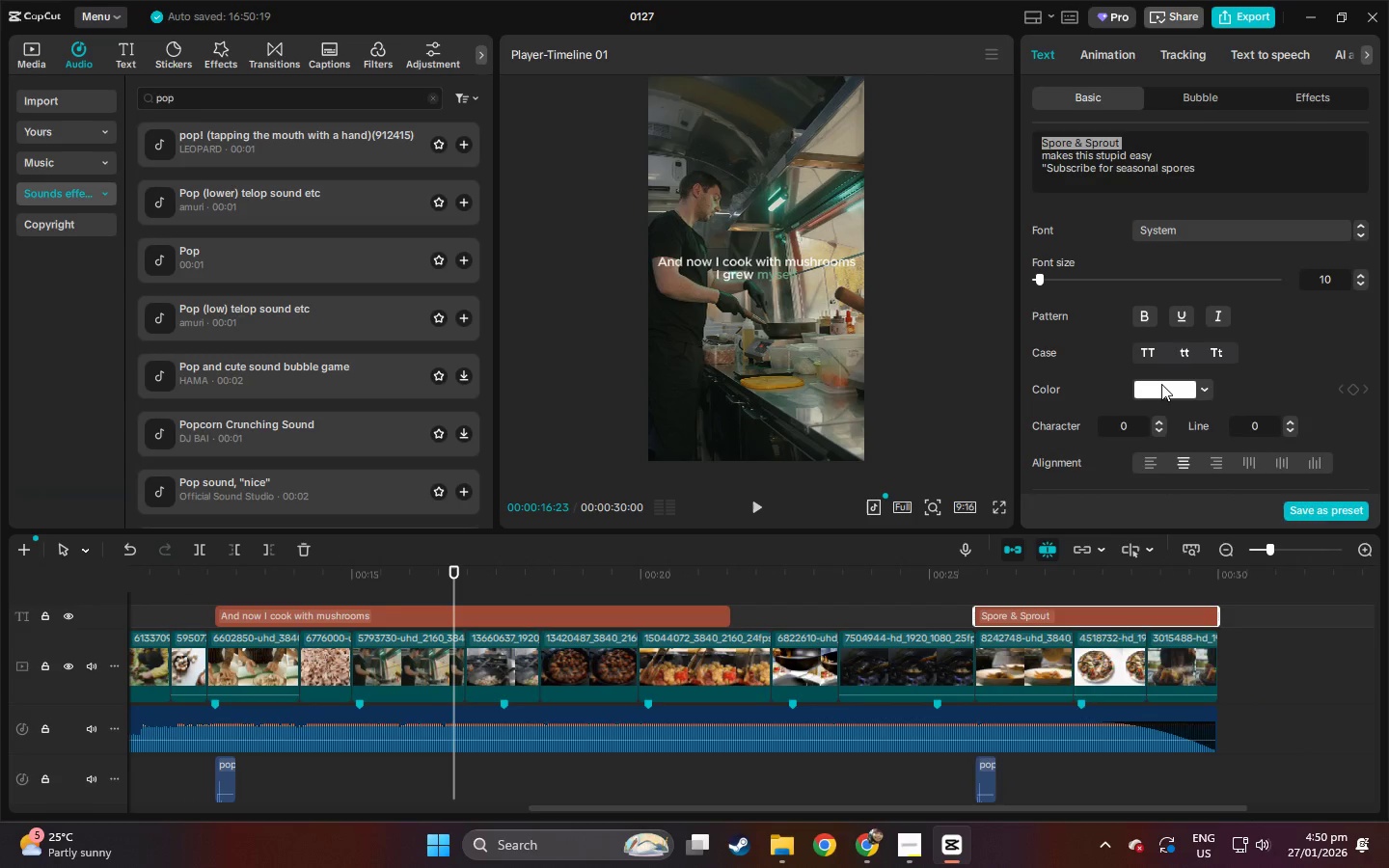 
left_click([1161, 384])
 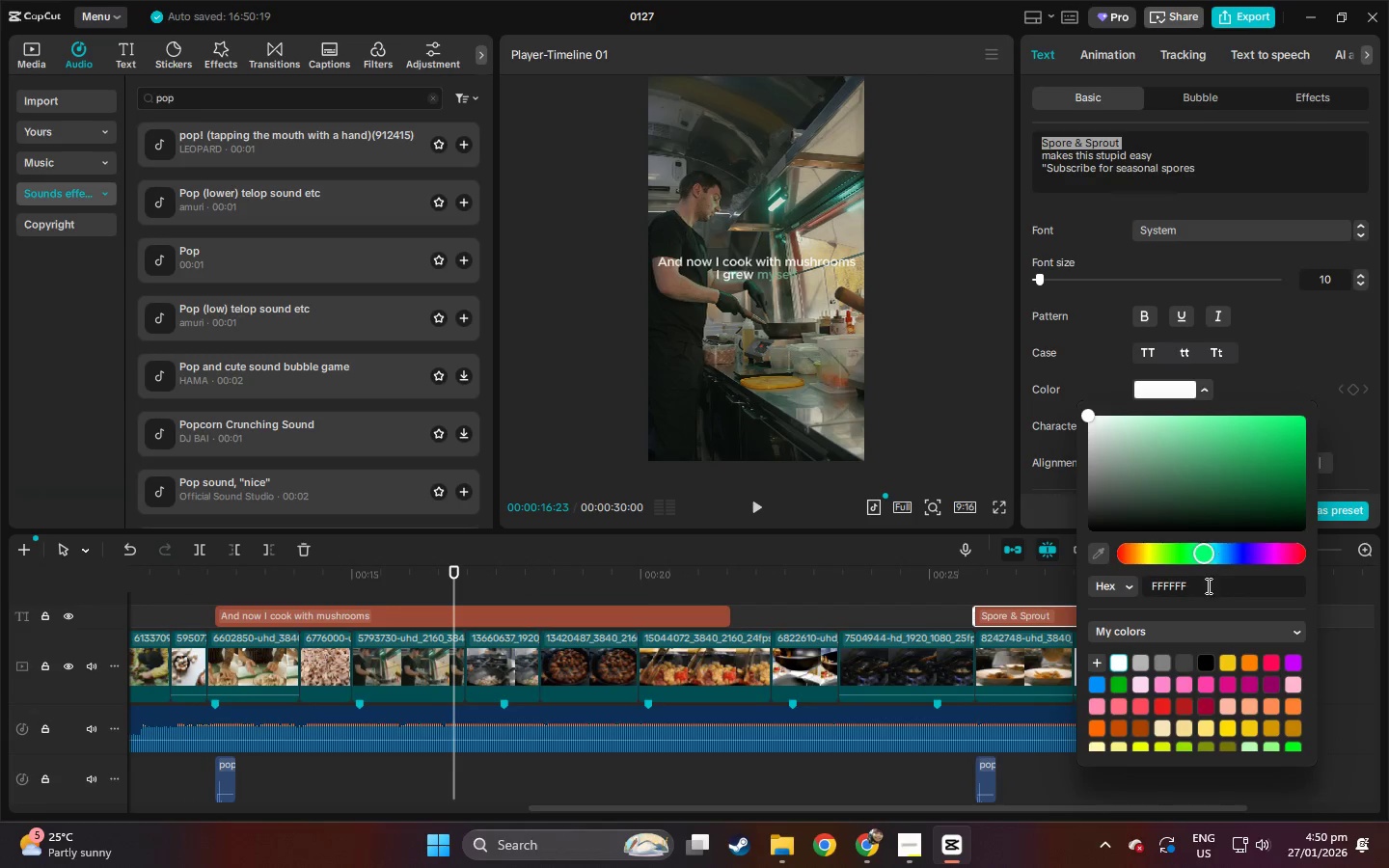 
left_click_drag(start_coordinate=[1204, 597], to_coordinate=[1196, 594])
 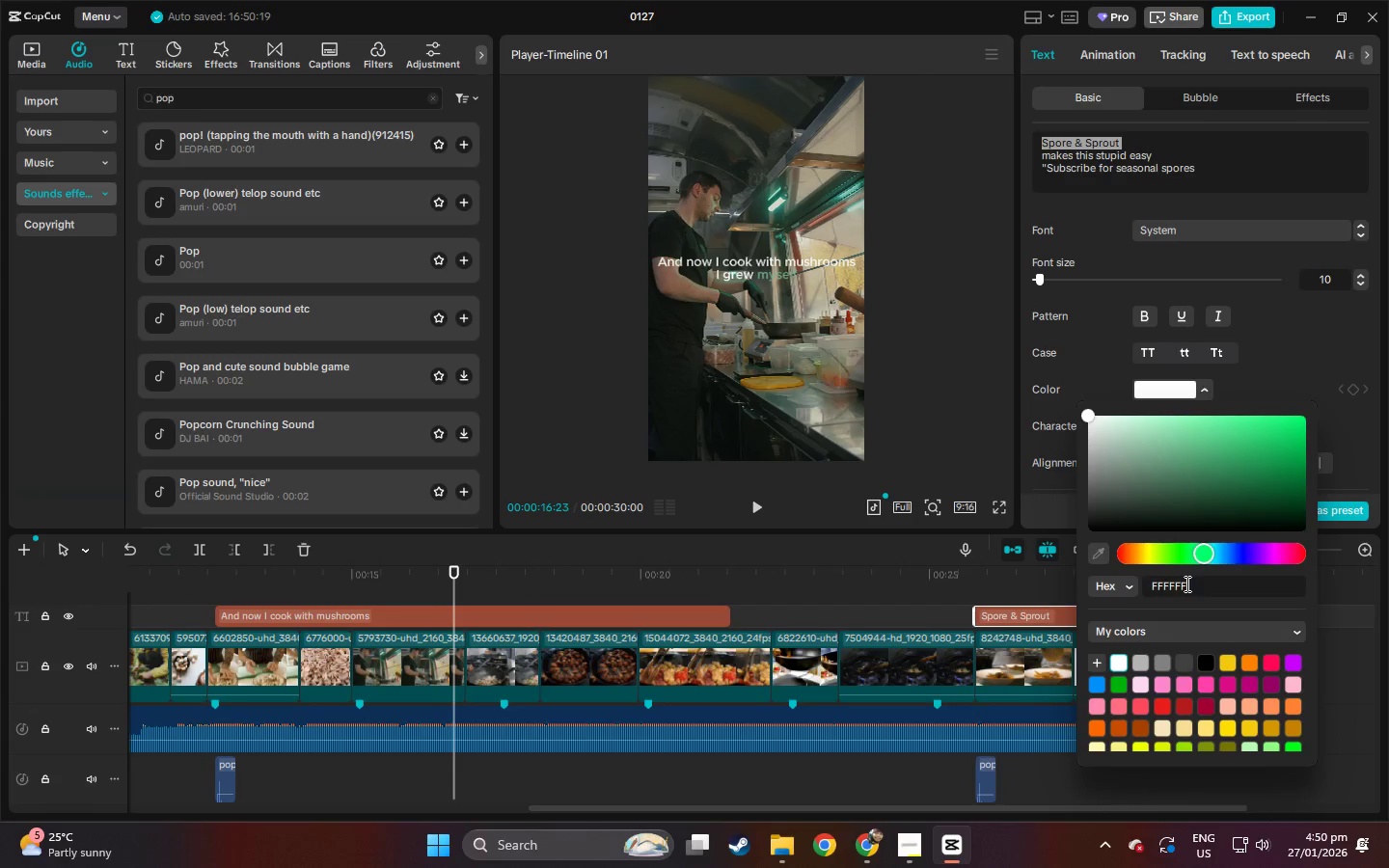 
left_click_drag(start_coordinate=[1204, 579], to_coordinate=[1105, 586])
 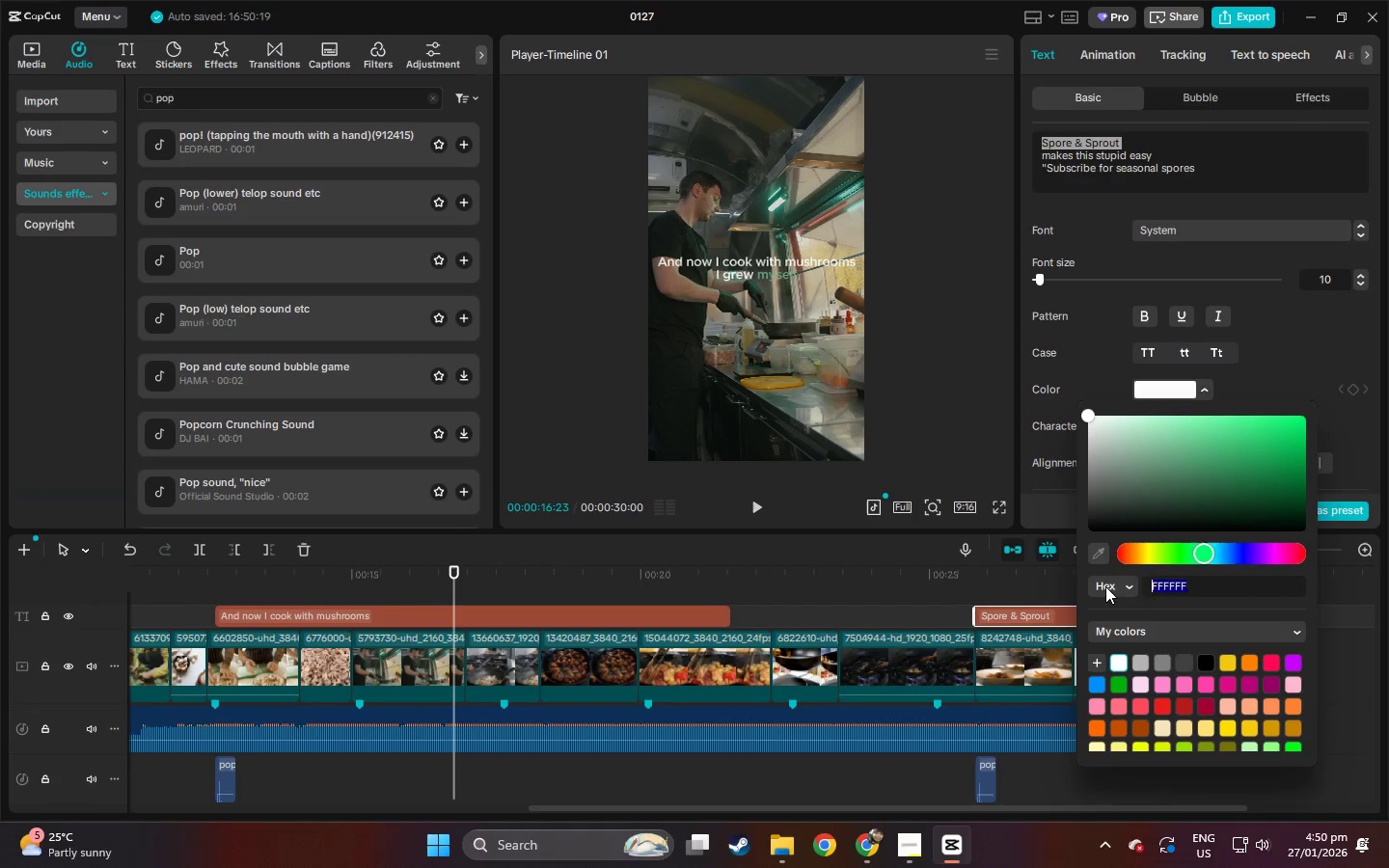 
key(Control+ControlLeft)
 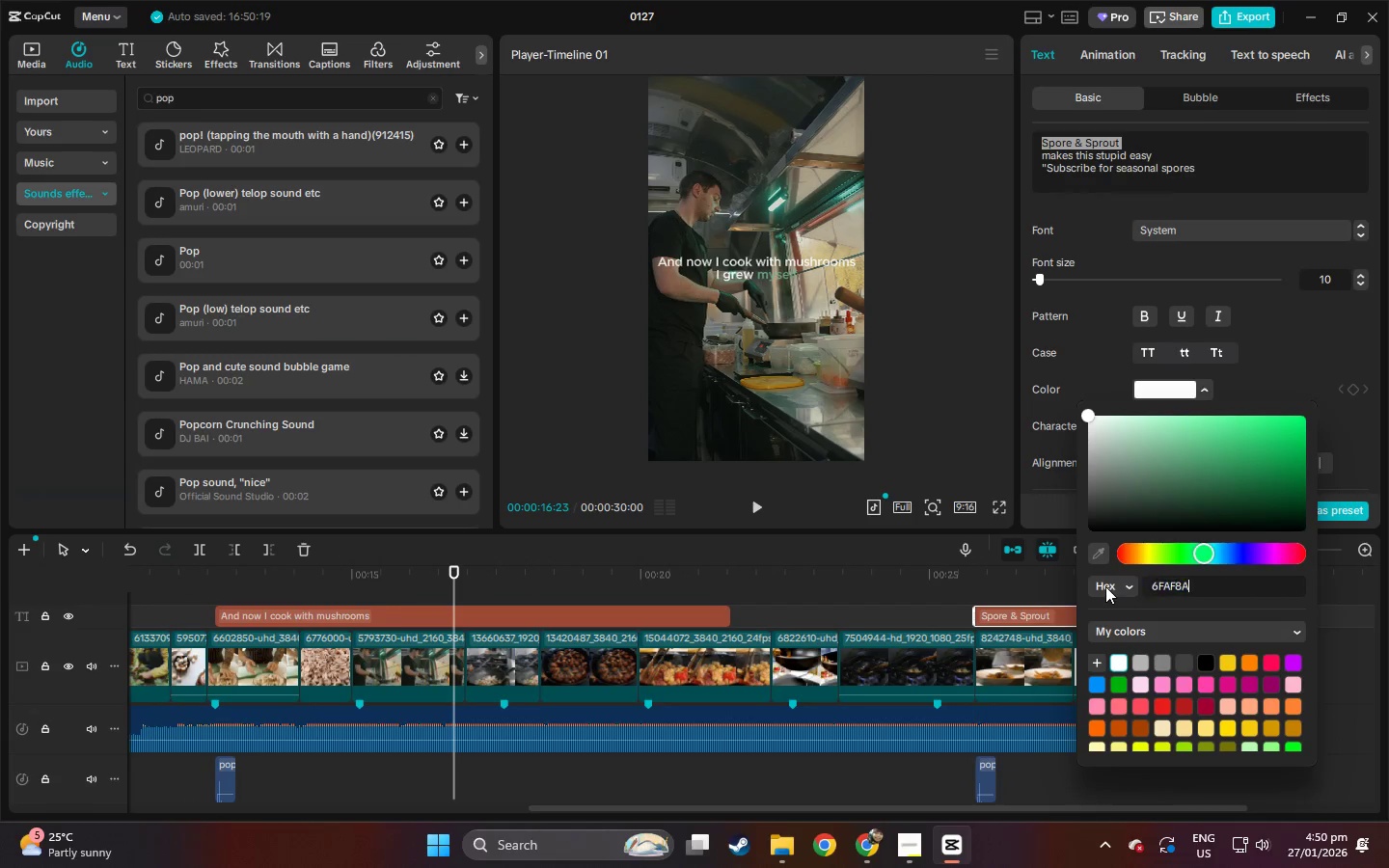 
key(Control+V)
 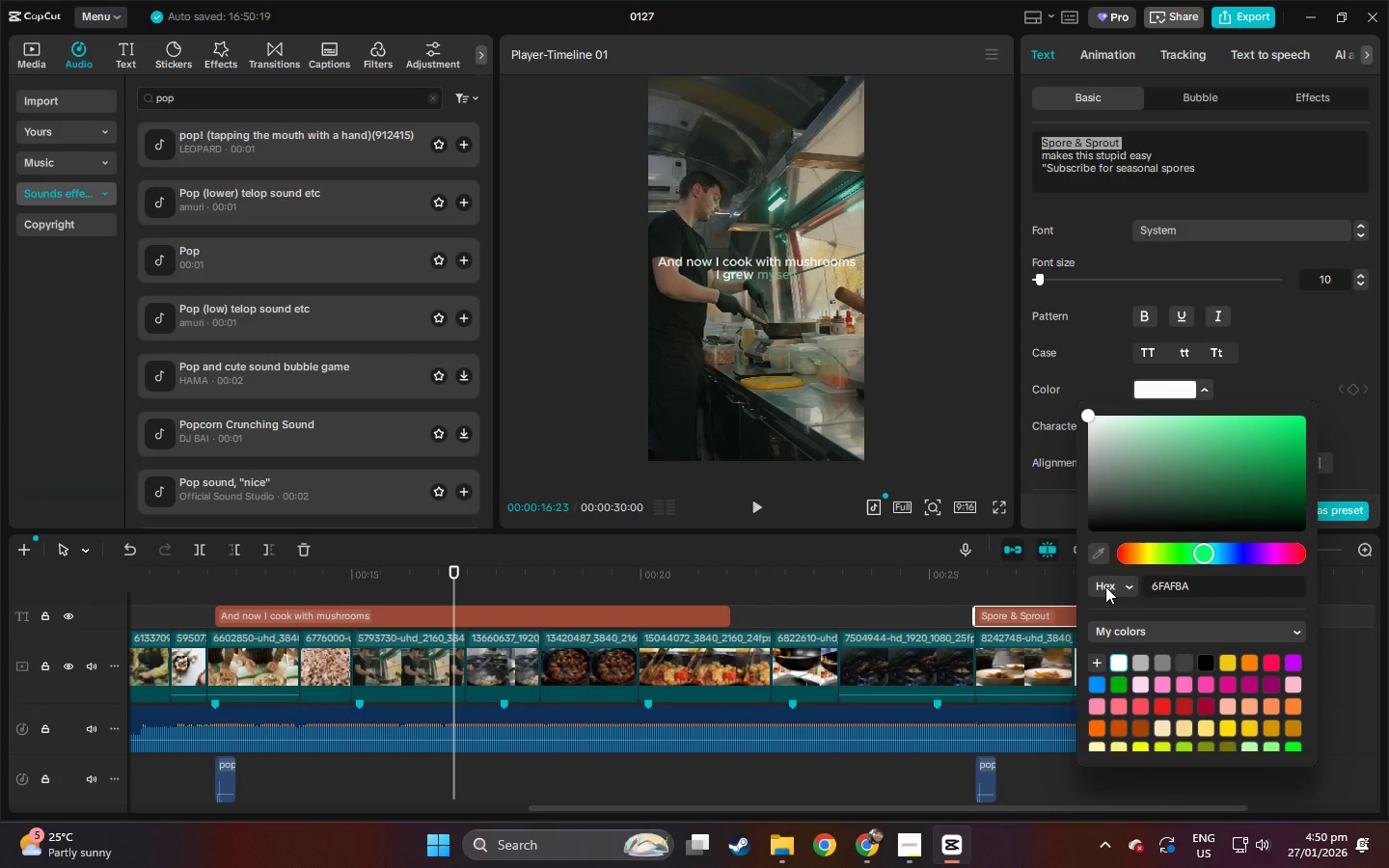 
key(NumpadEnter)
 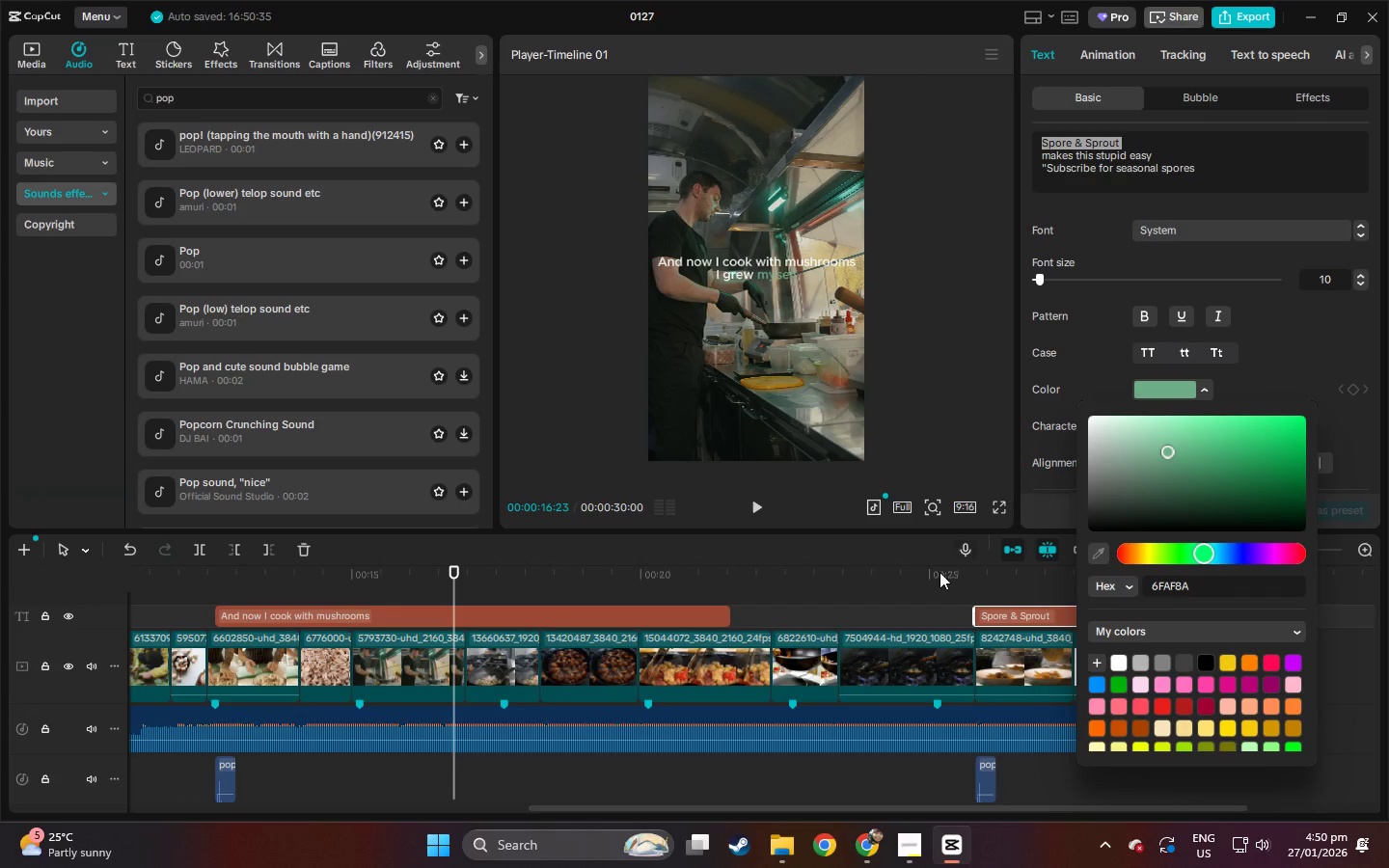 
left_click([903, 604])
 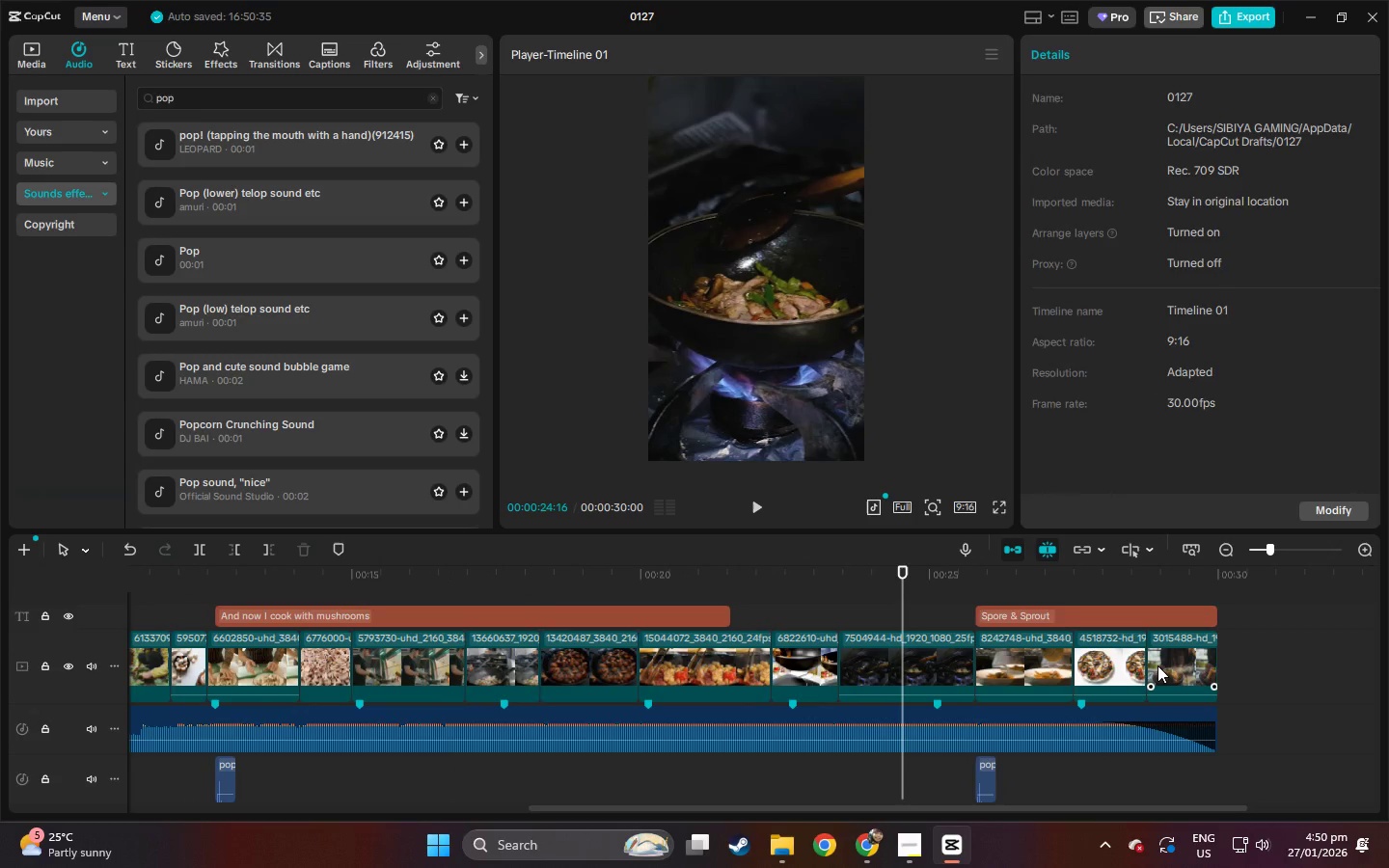 
left_click([1158, 665])
 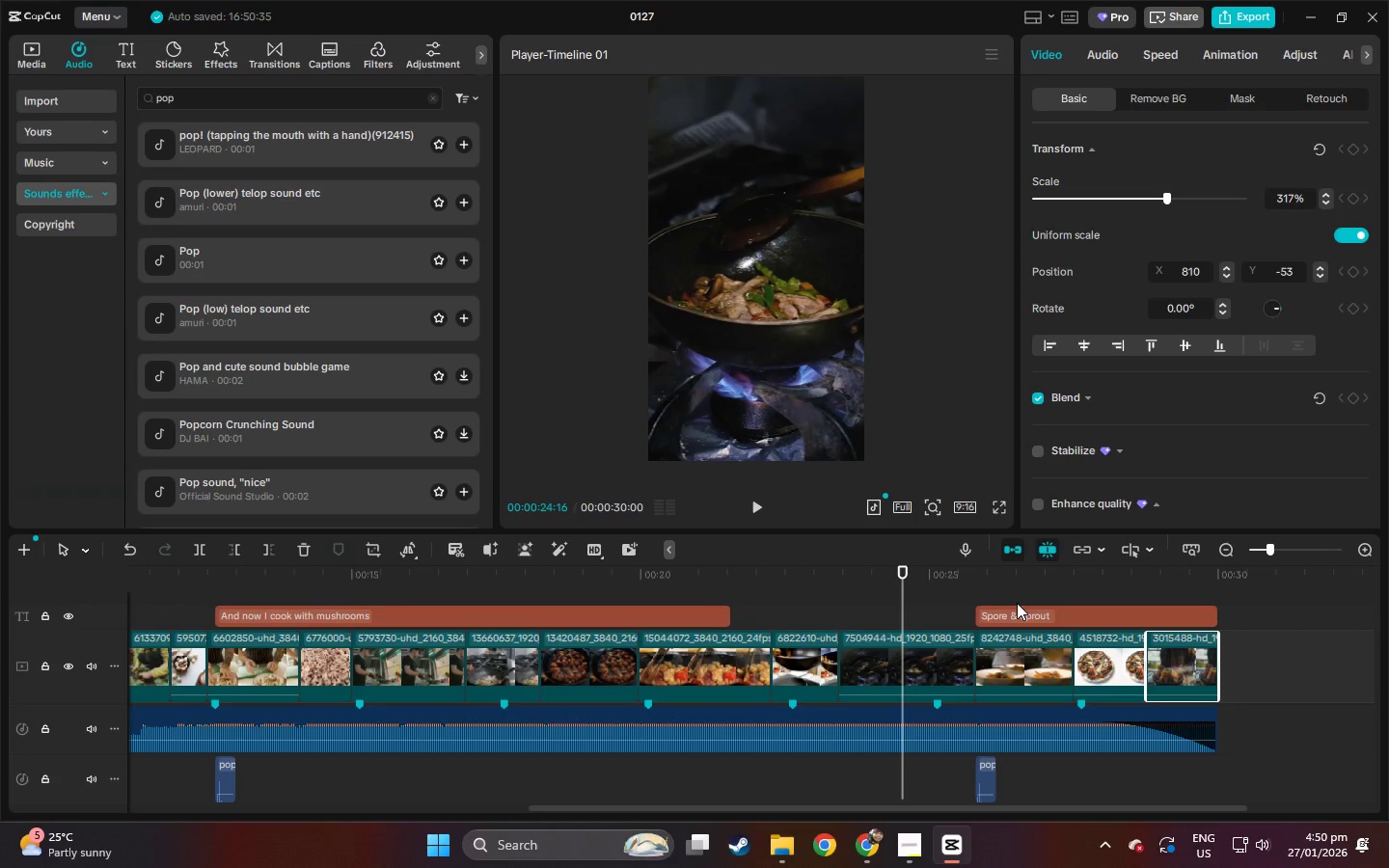 
left_click([1080, 567])
 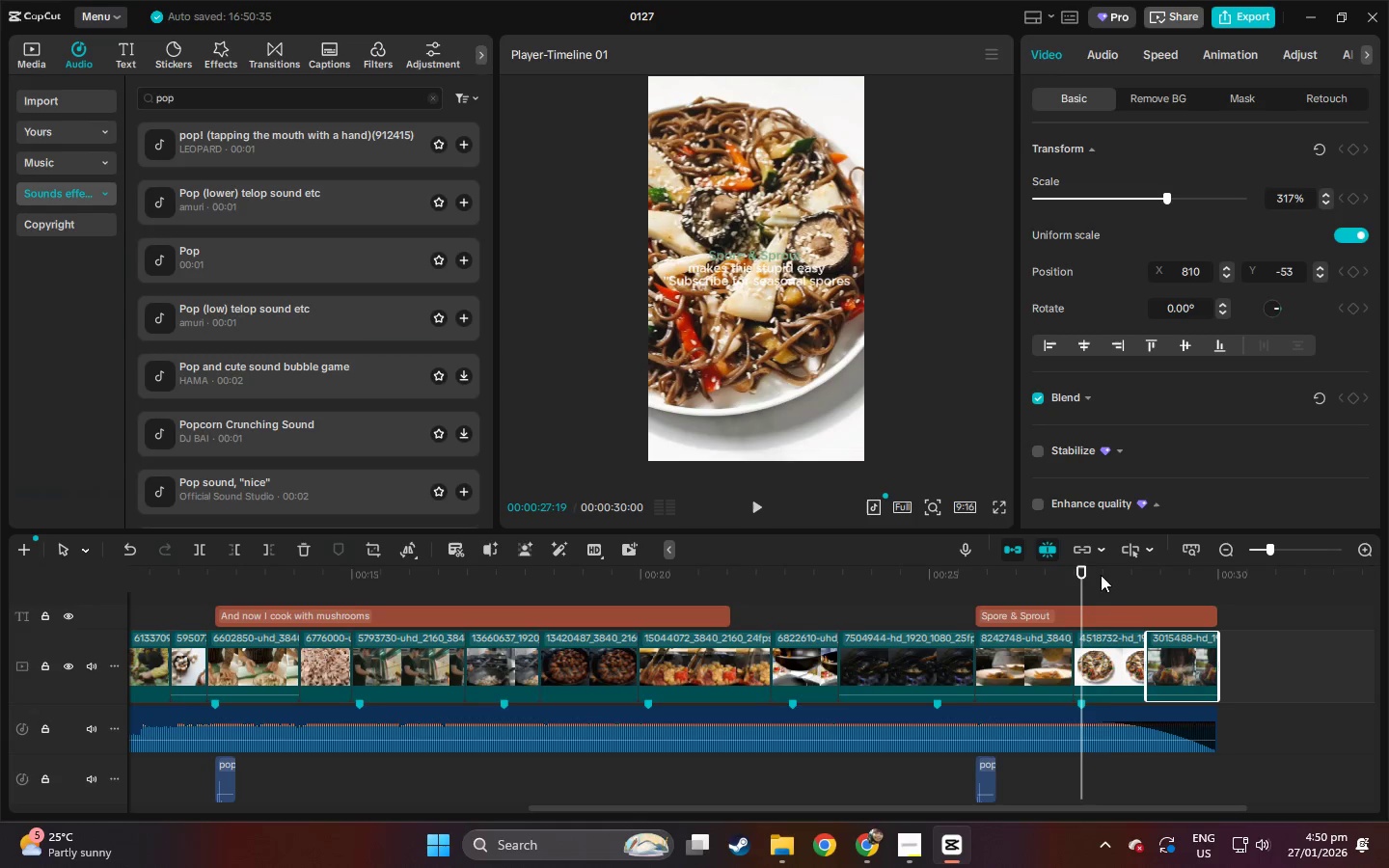 
left_click([1108, 577])
 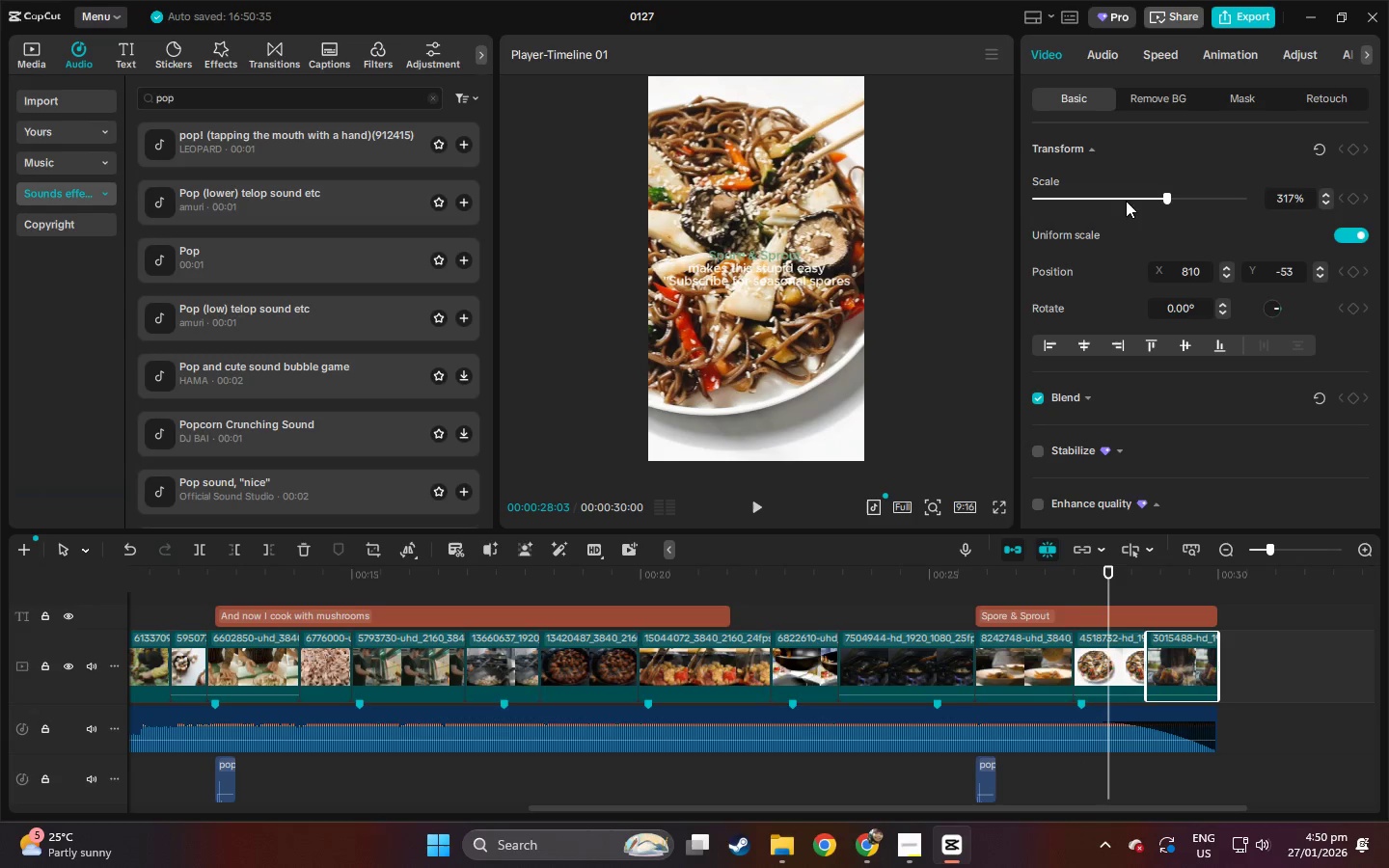 
left_click([1085, 610])
 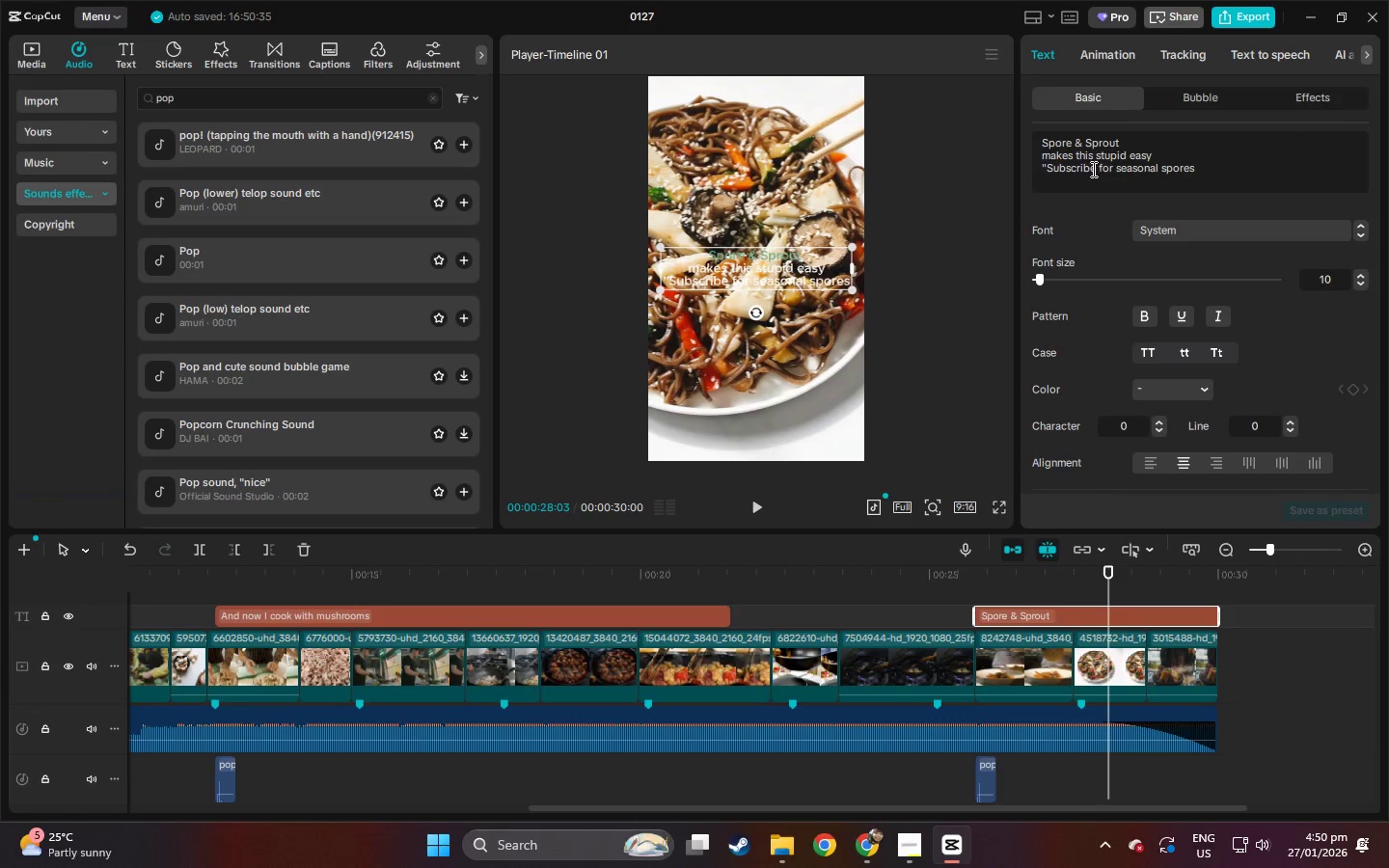 
left_click_drag(start_coordinate=[1095, 169], to_coordinate=[1049, 172])
 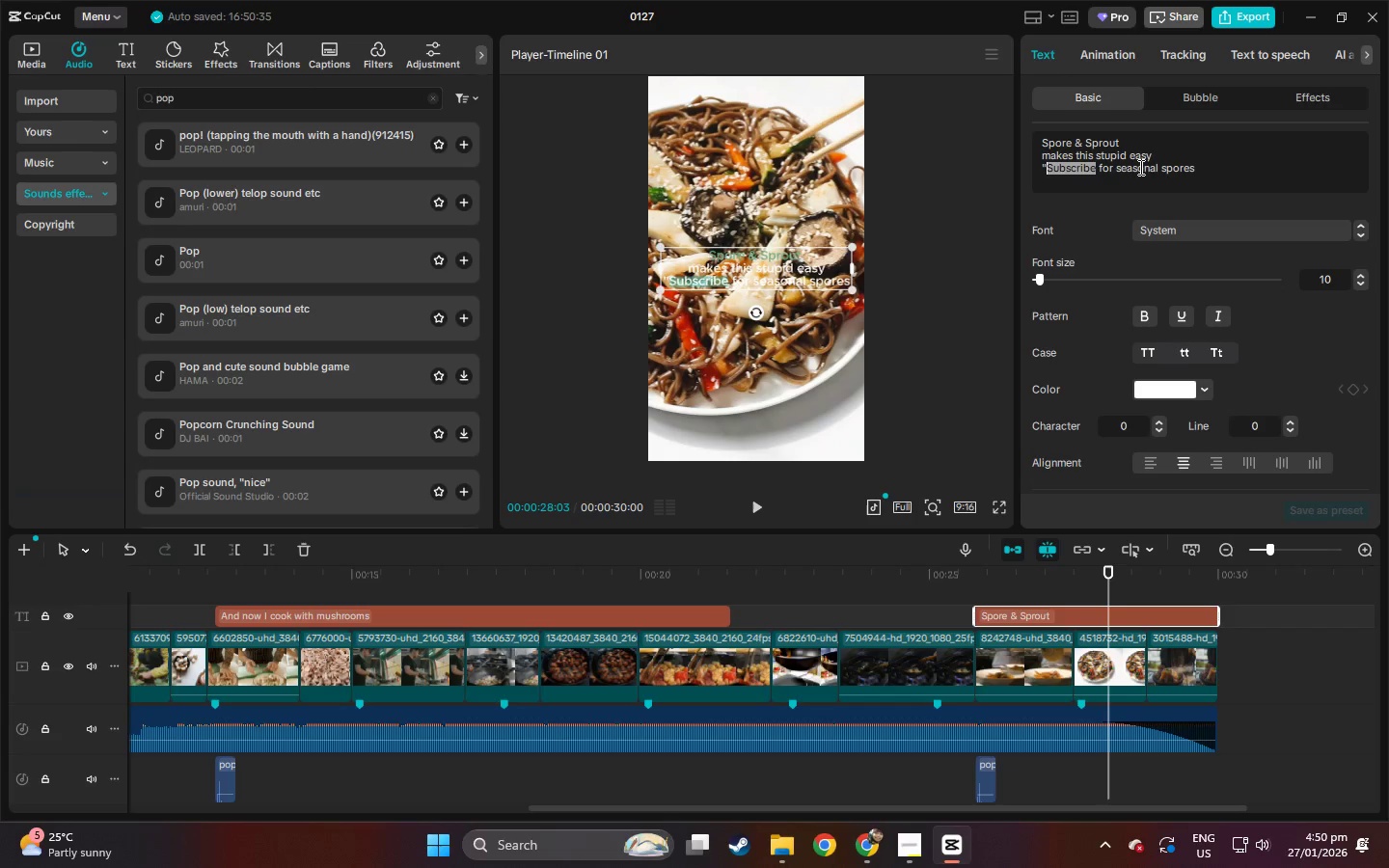 
hold_key(key=ControlLeft, duration=0.64)
 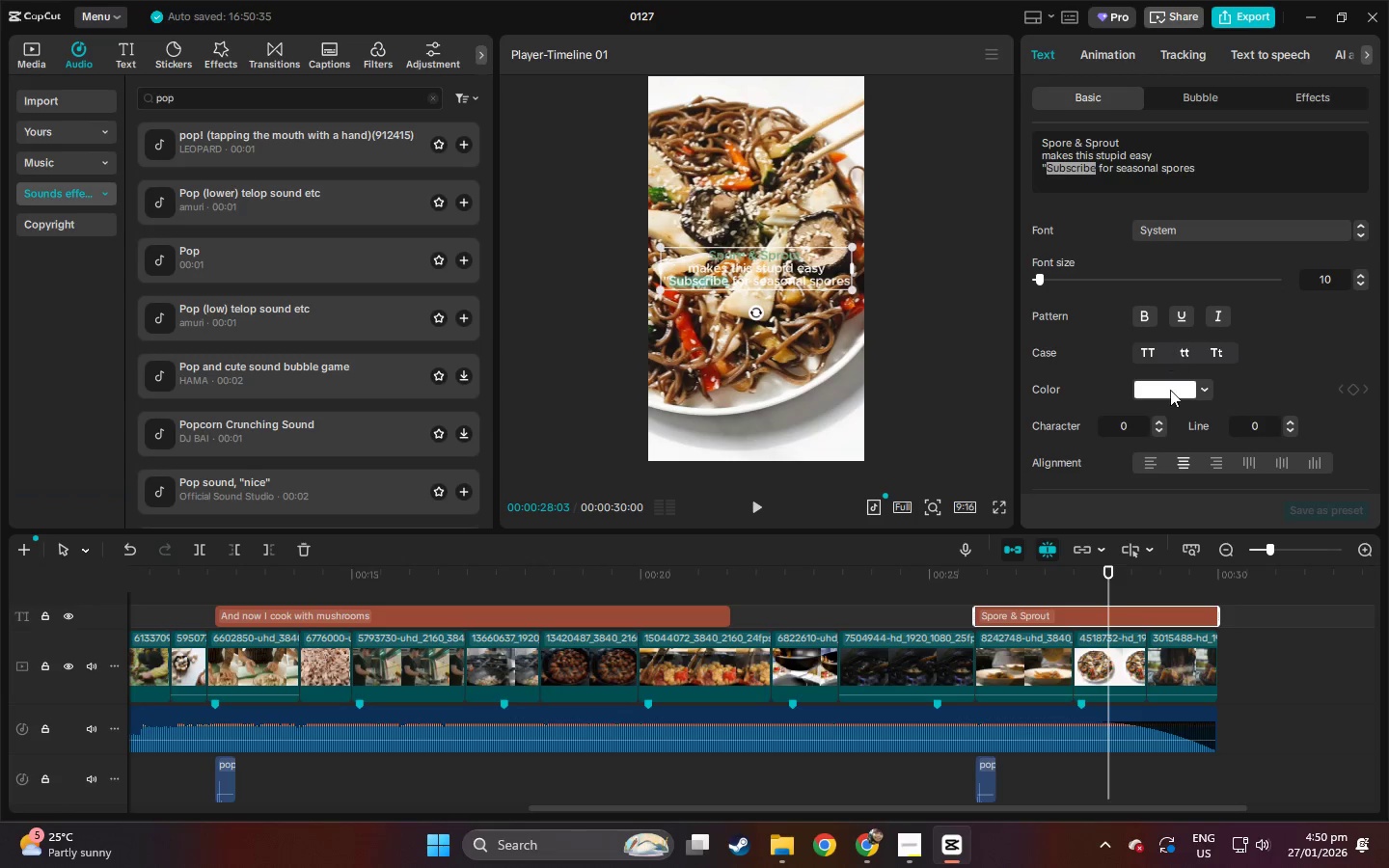 
left_click([1170, 390])
 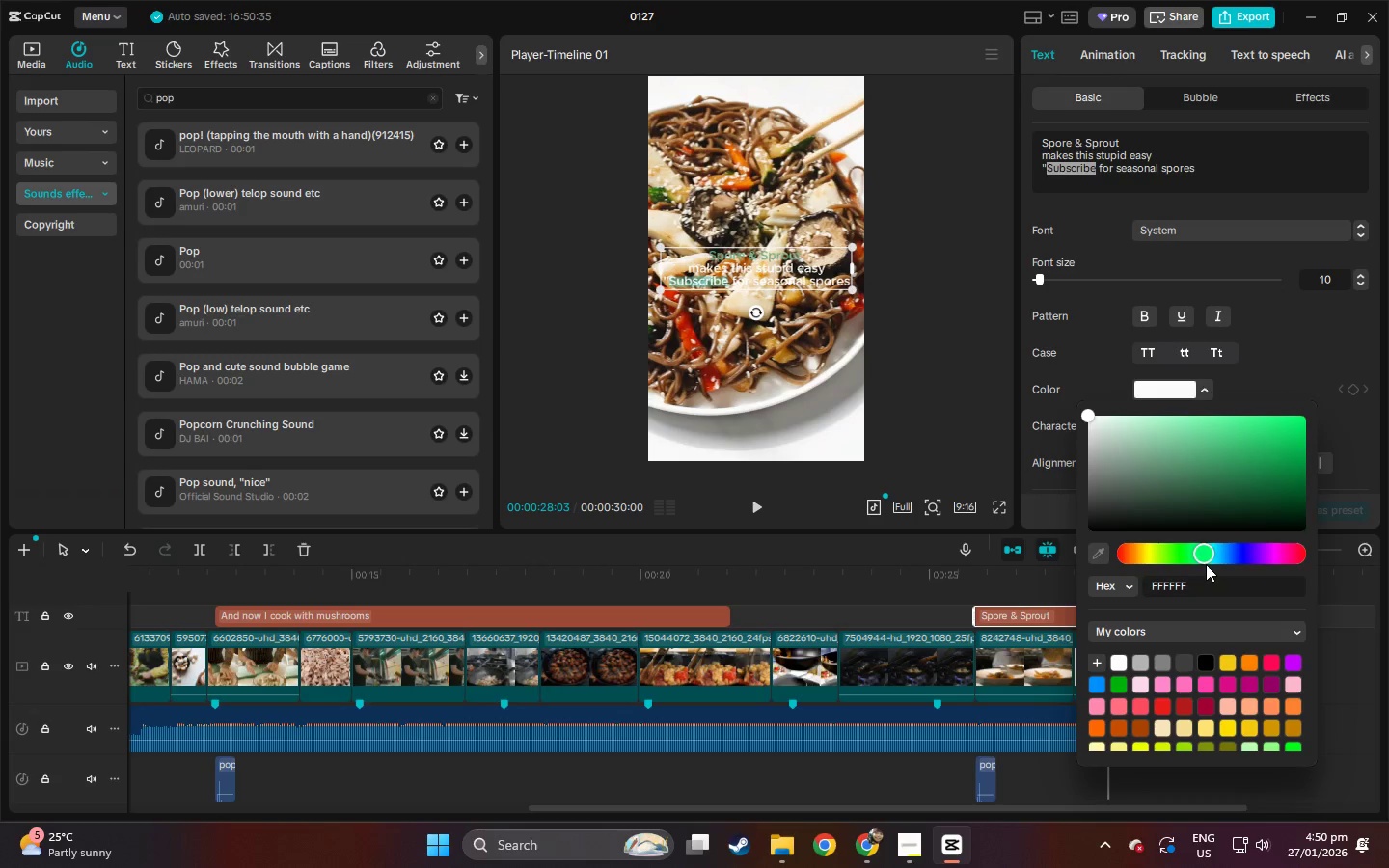 
left_click_drag(start_coordinate=[1208, 588], to_coordinate=[1118, 592])
 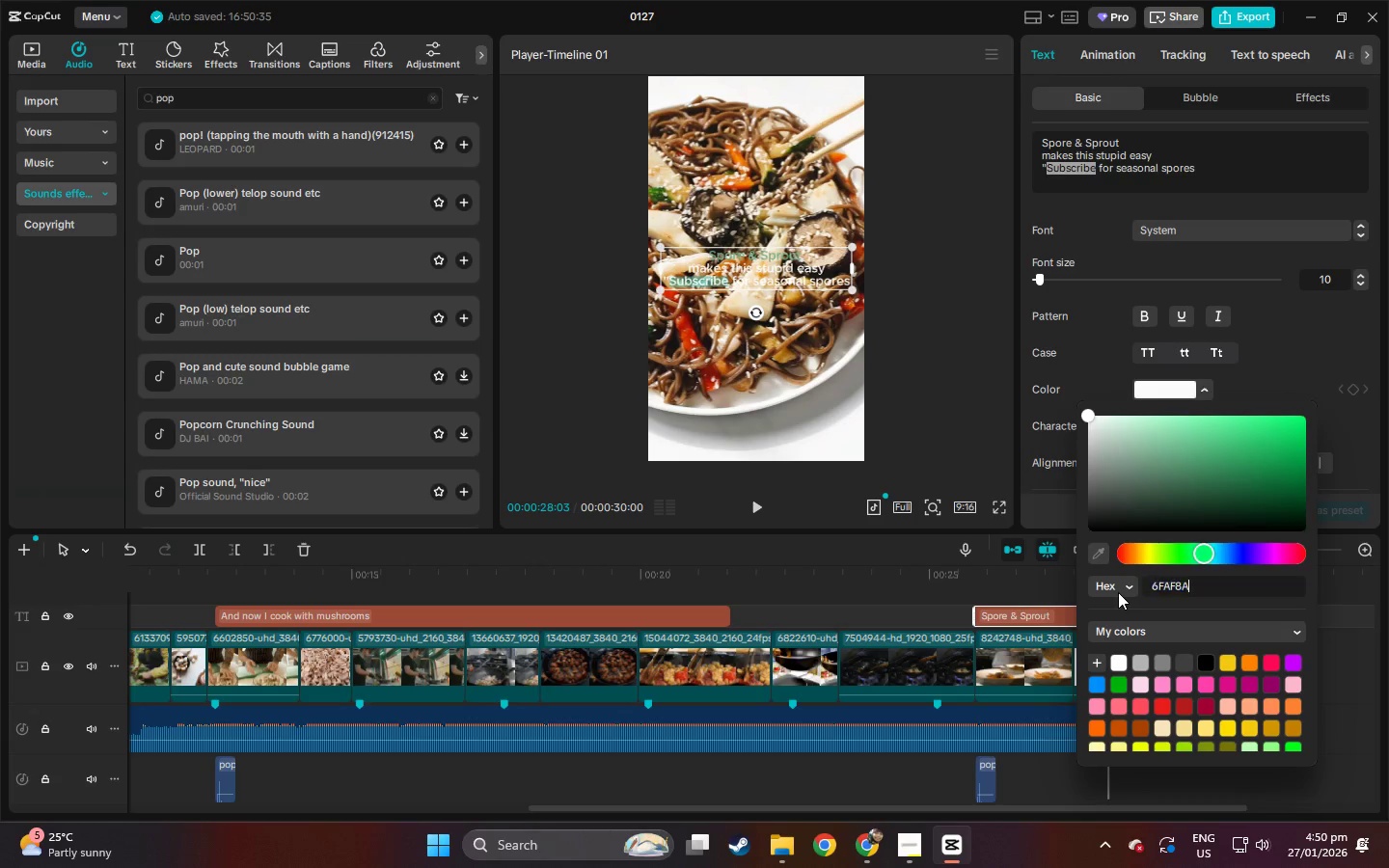 
key(Control+ControlLeft)
 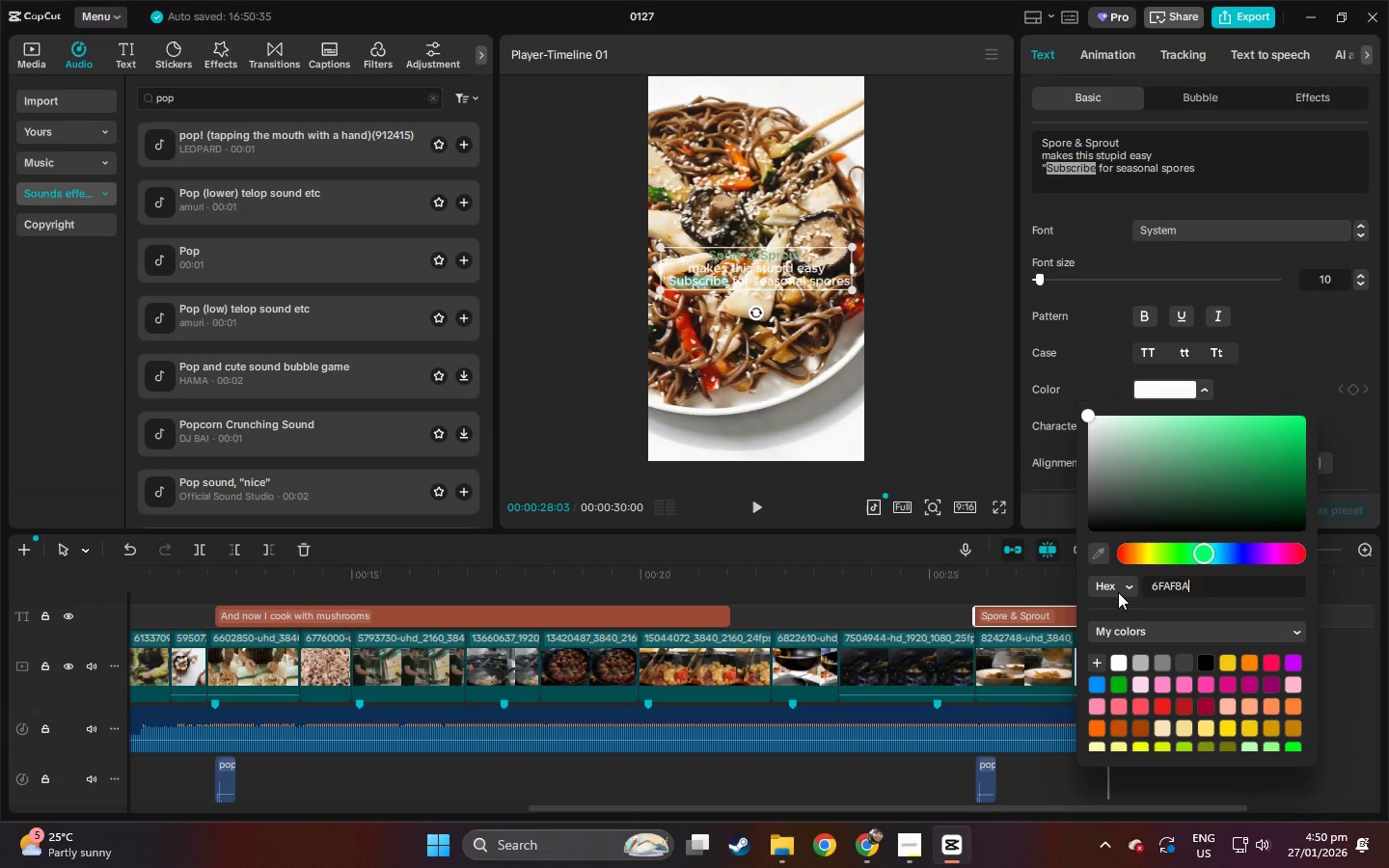 
key(Control+V)
 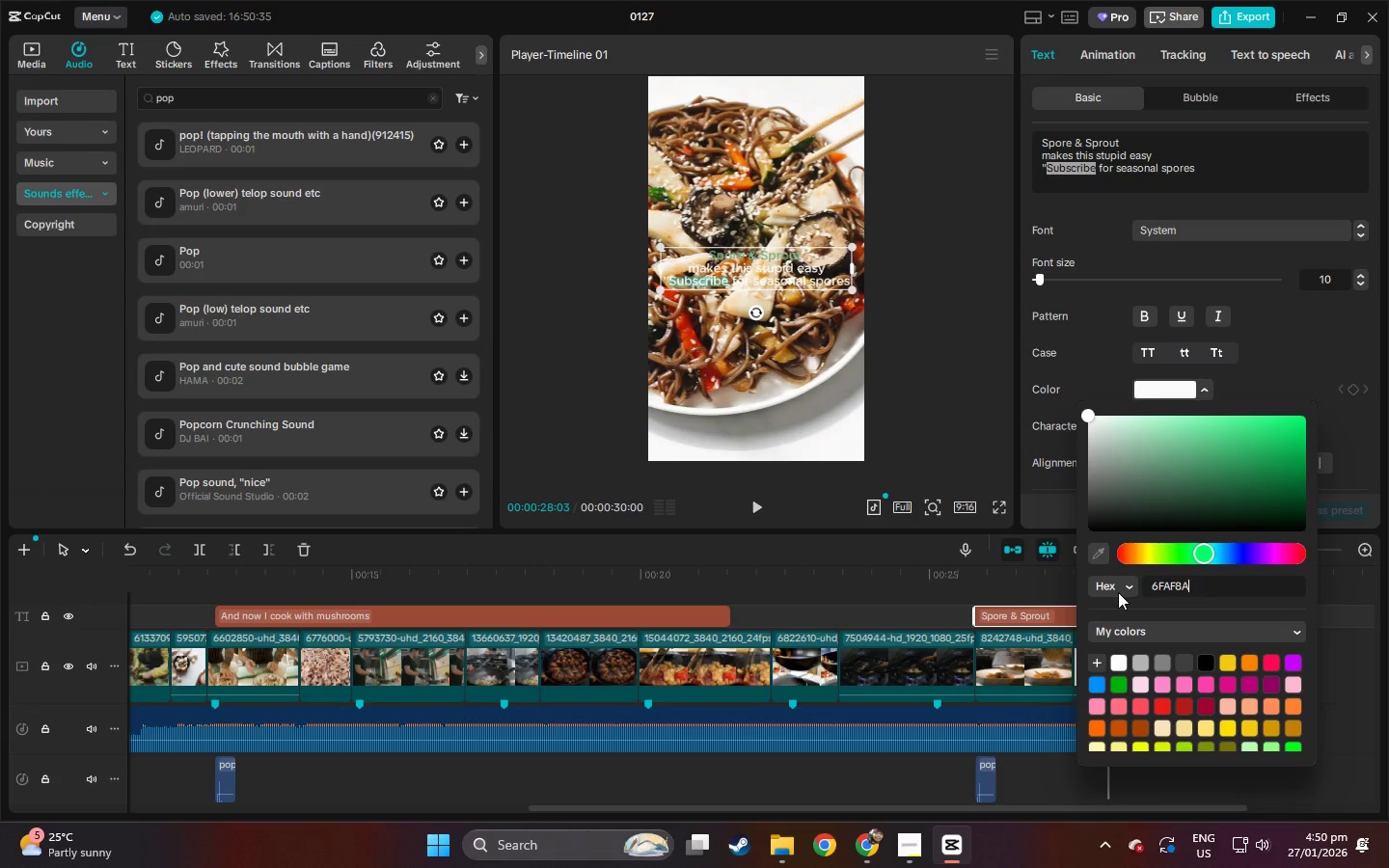 
key(NumpadEnter)
 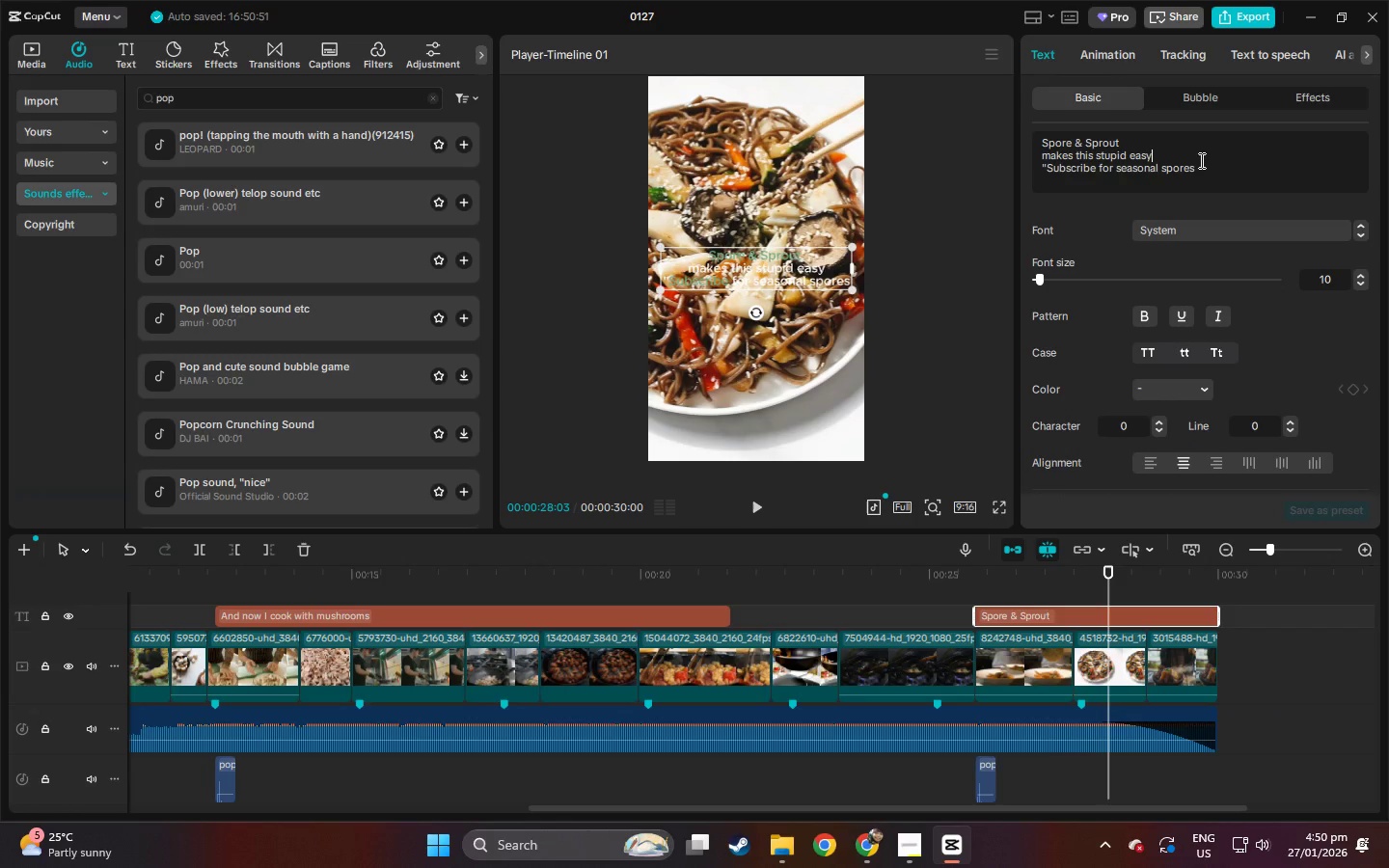 
double_click([1206, 163])
 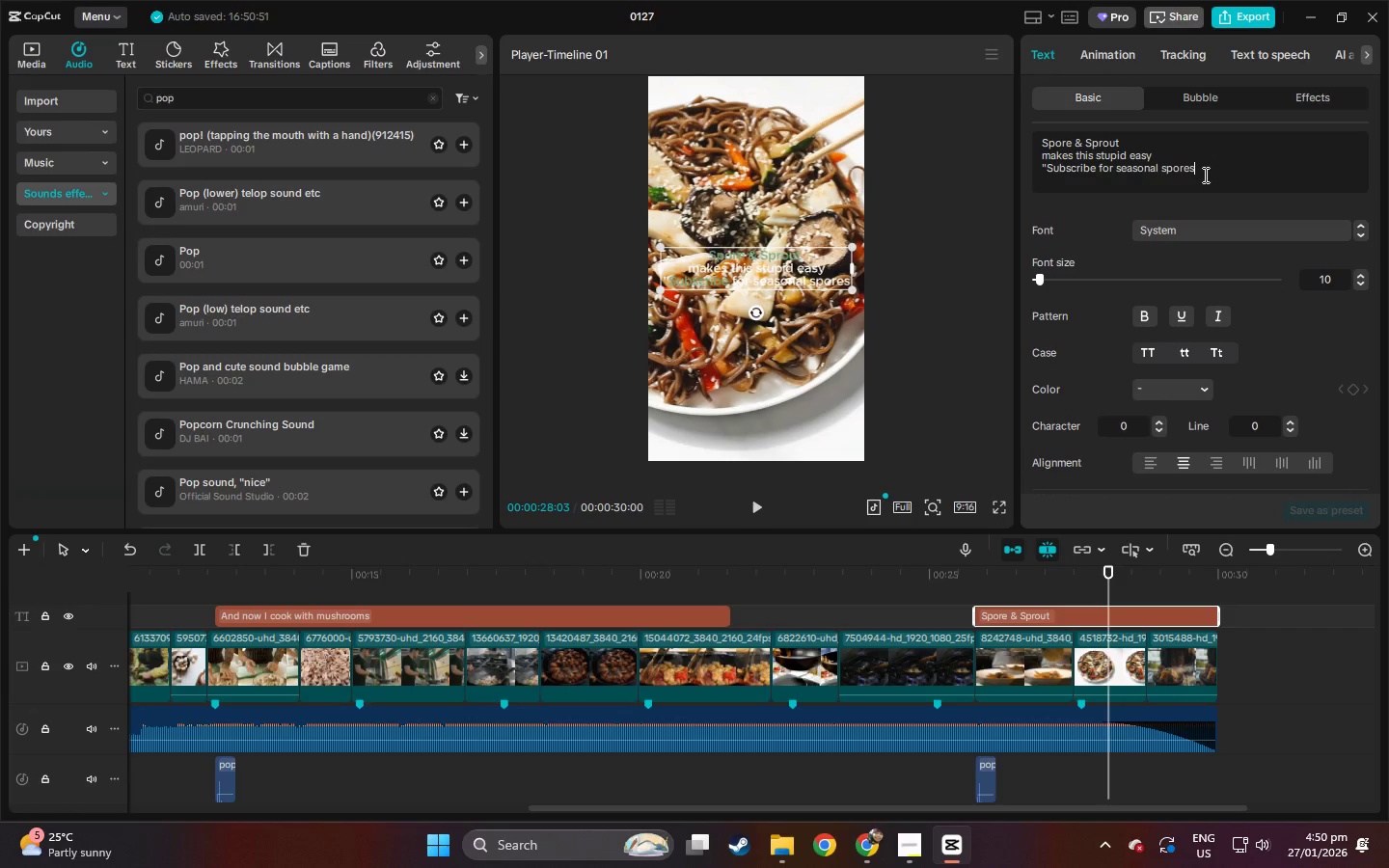 
left_click([1204, 175])
 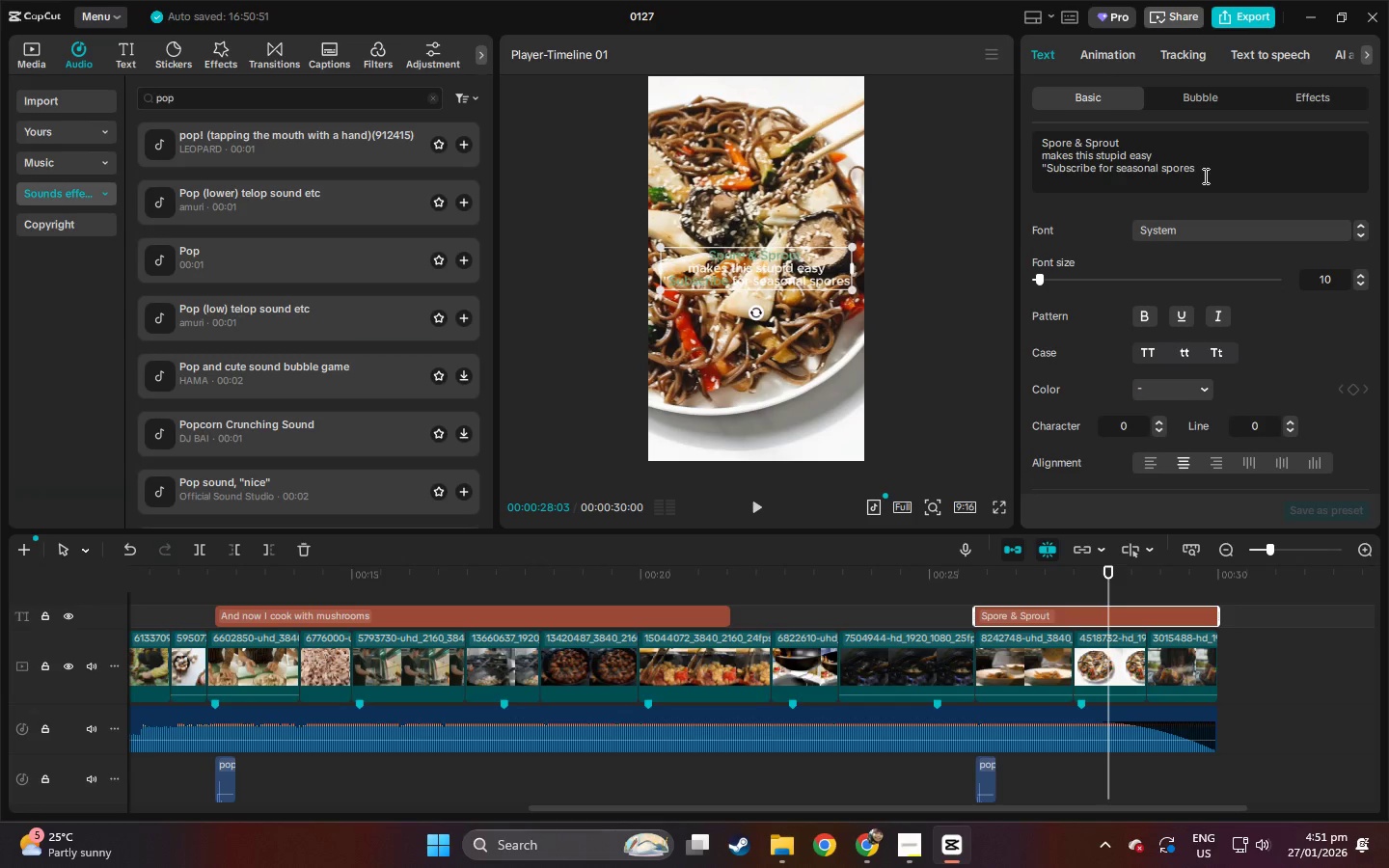 
wait(14.86)
 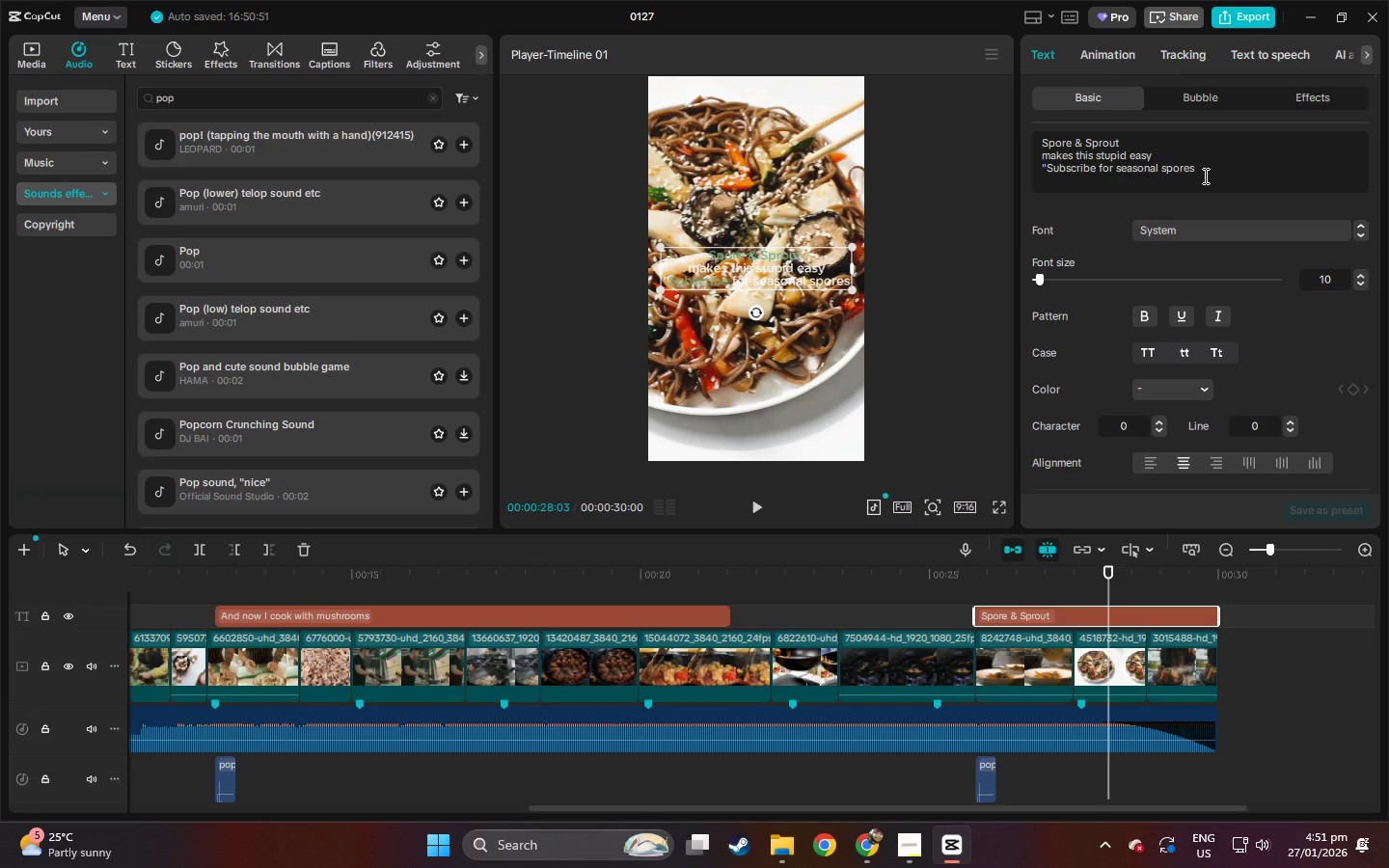 
key(Alt+AltLeft)
 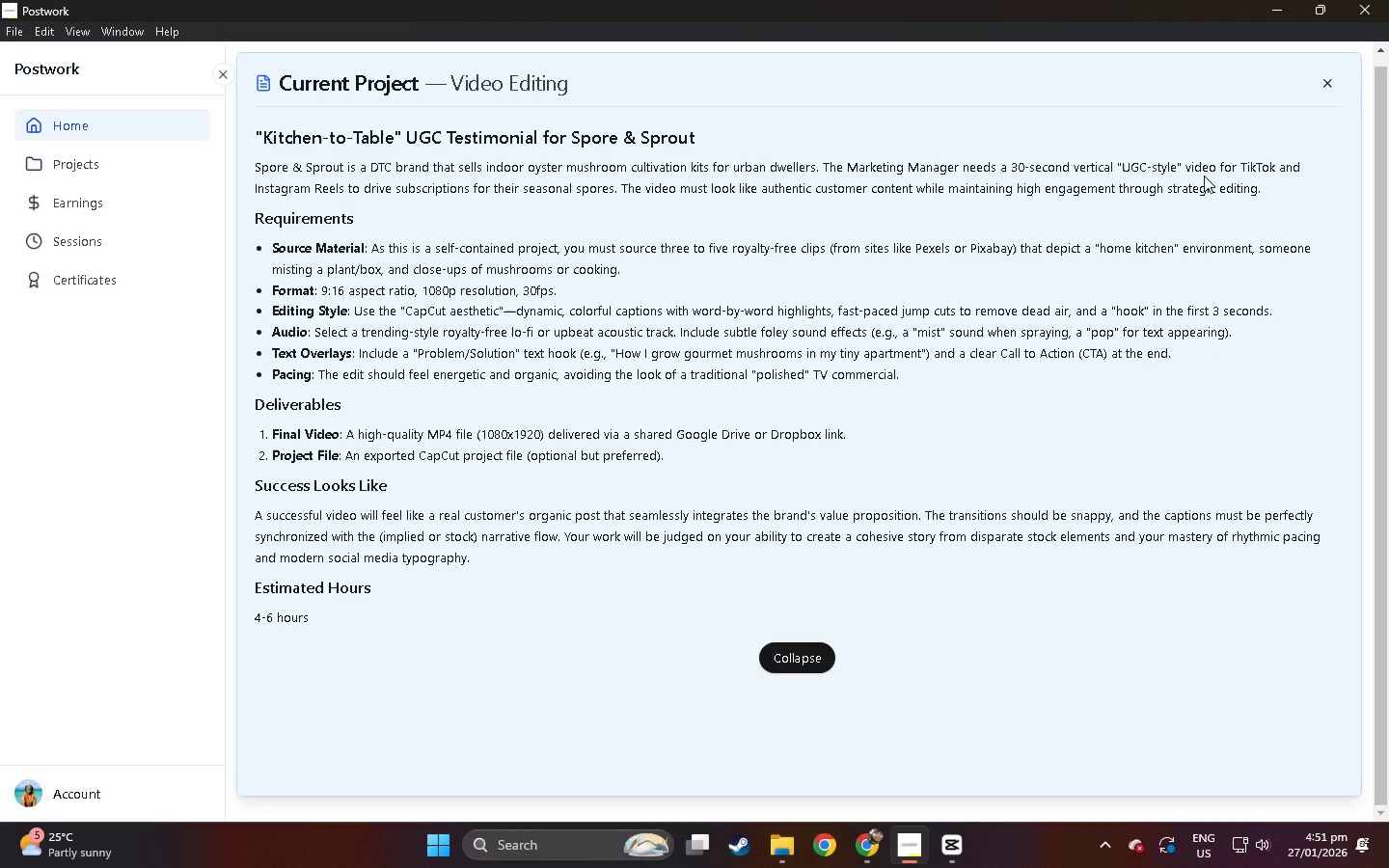 
key(Alt+Tab)